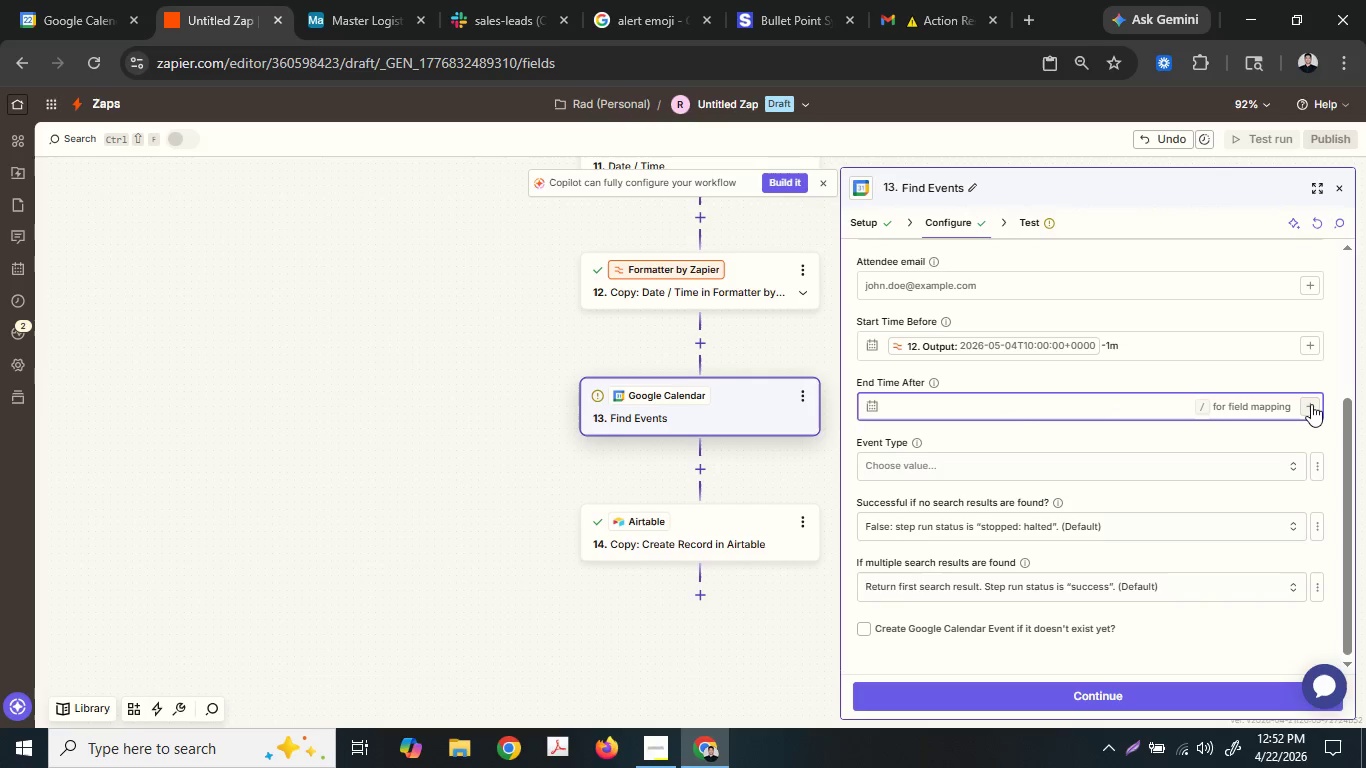 
left_click([1311, 404])
 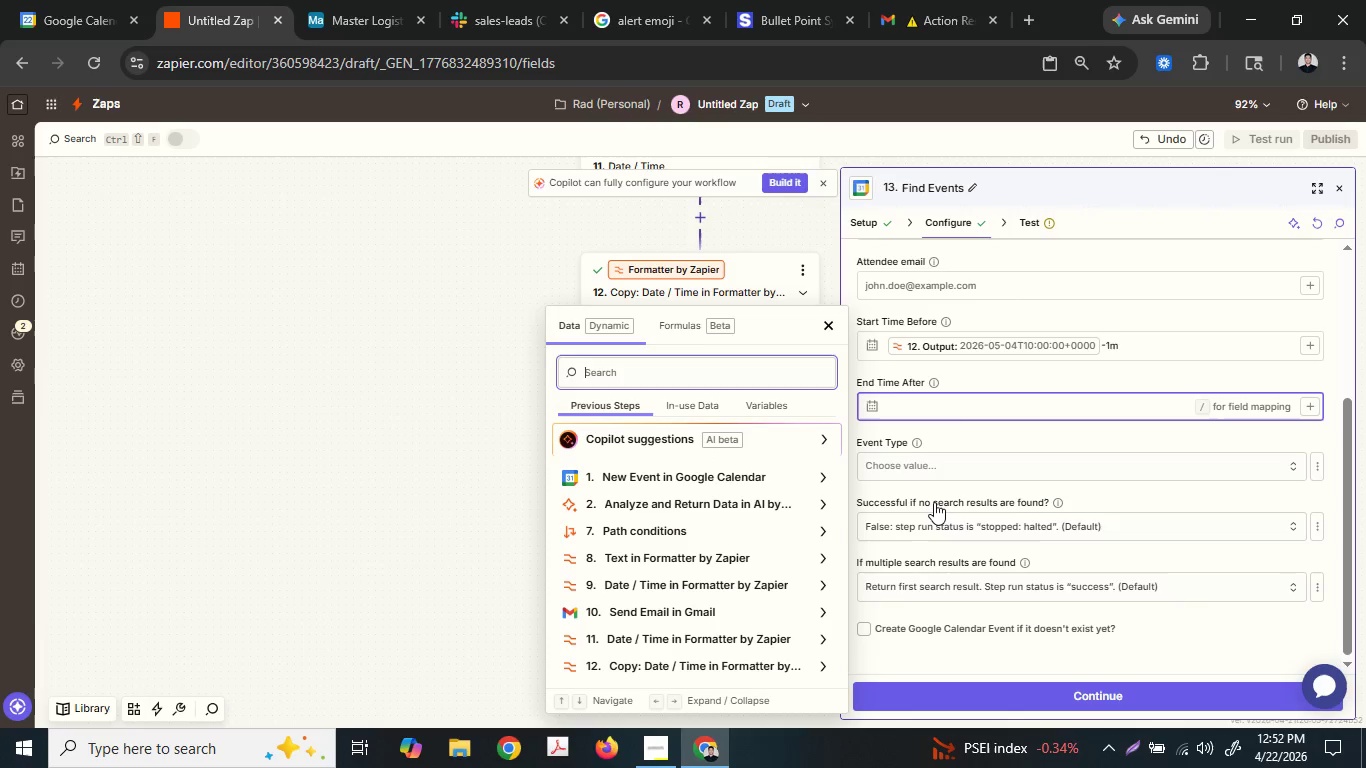 
wait(5.03)
 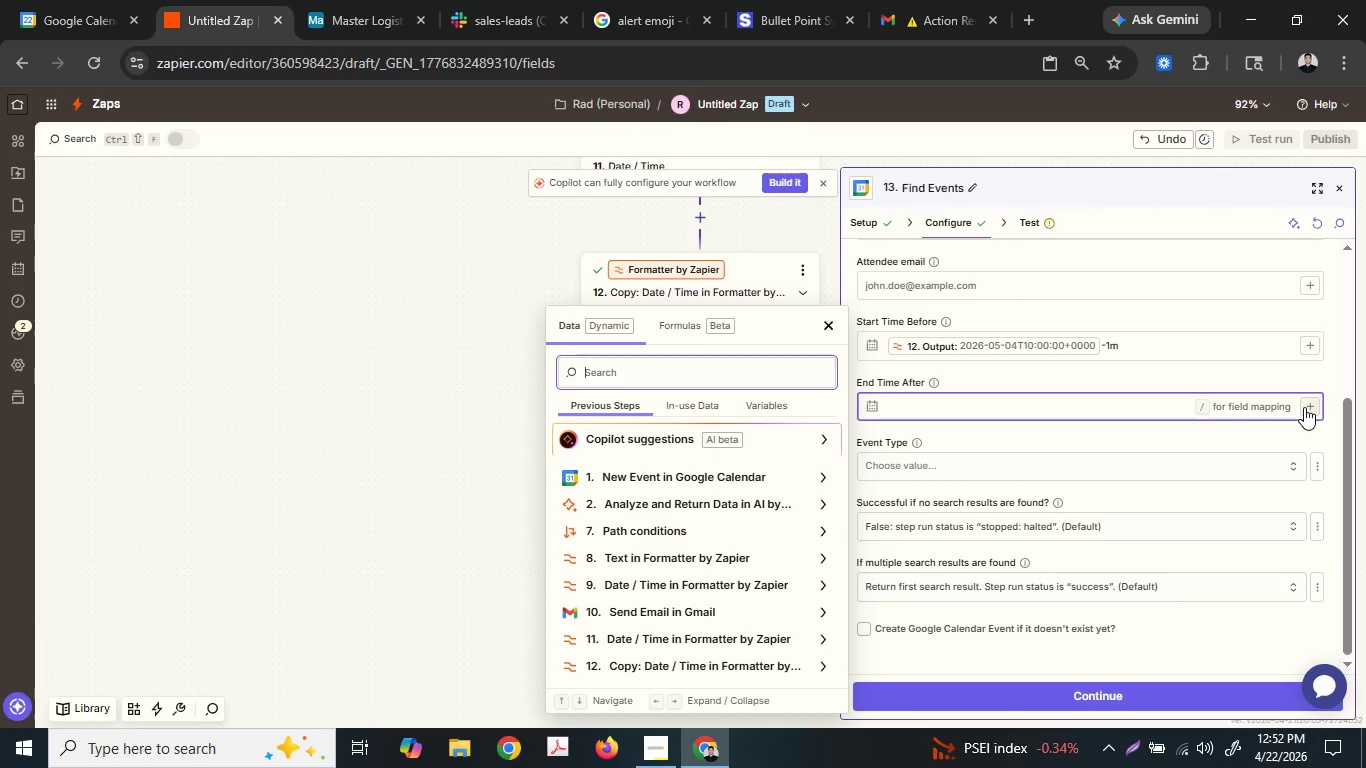 
scroll: coordinate [706, 582], scroll_direction: down, amount: 2.0
 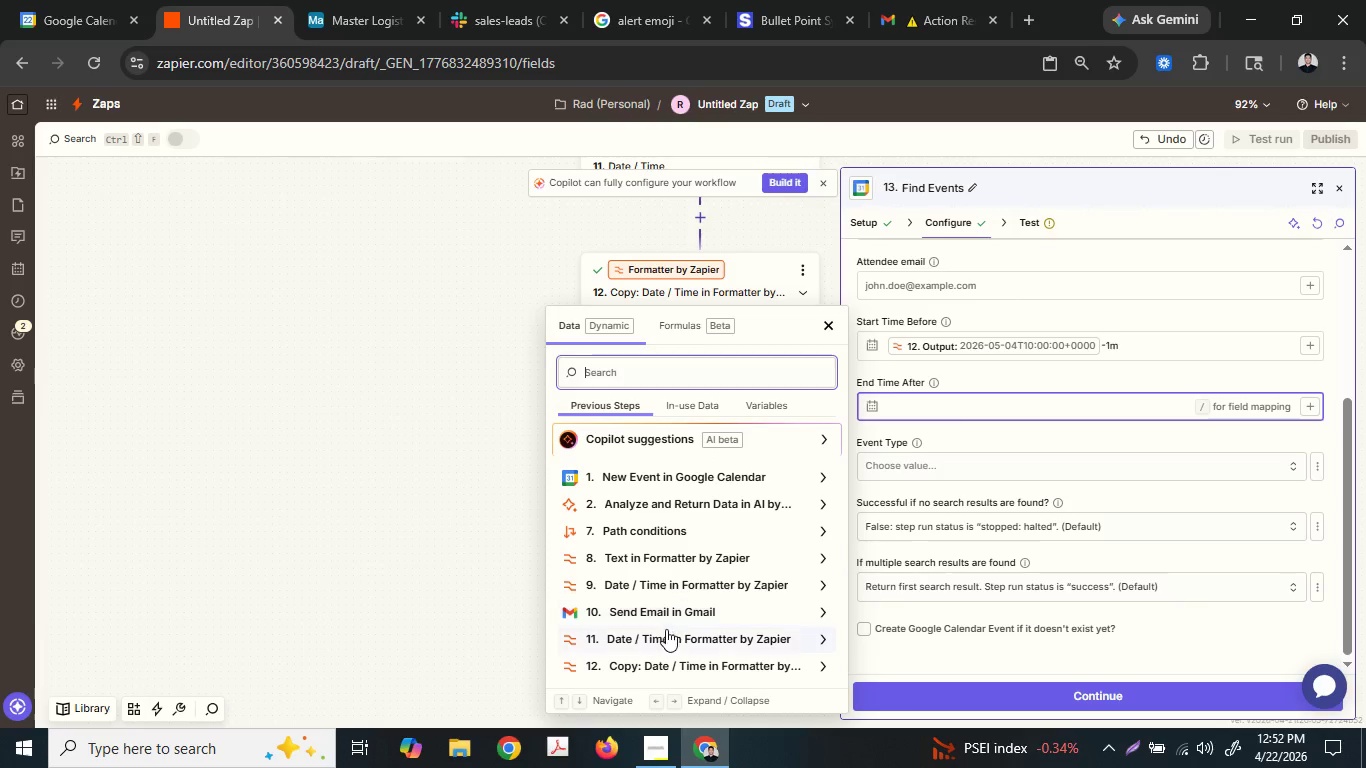 
left_click([668, 630])
 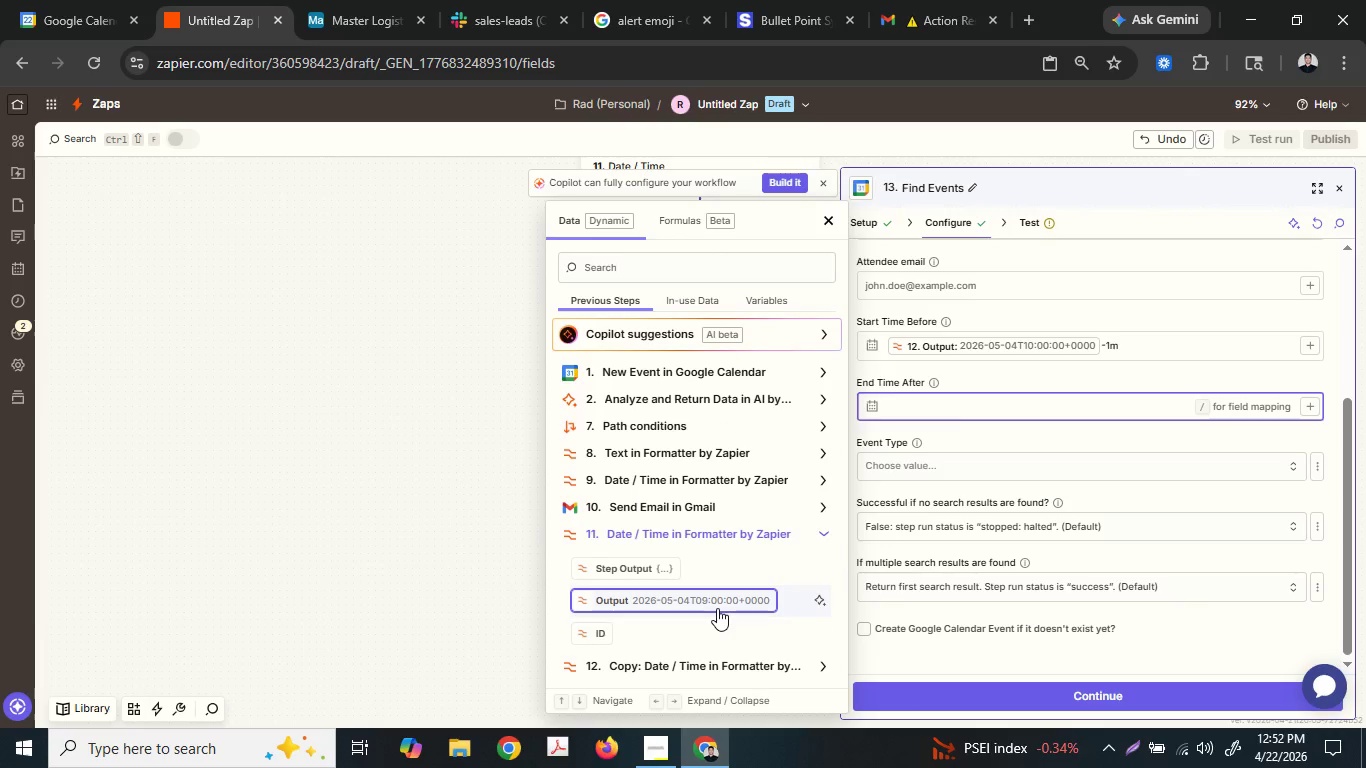 
left_click([712, 599])
 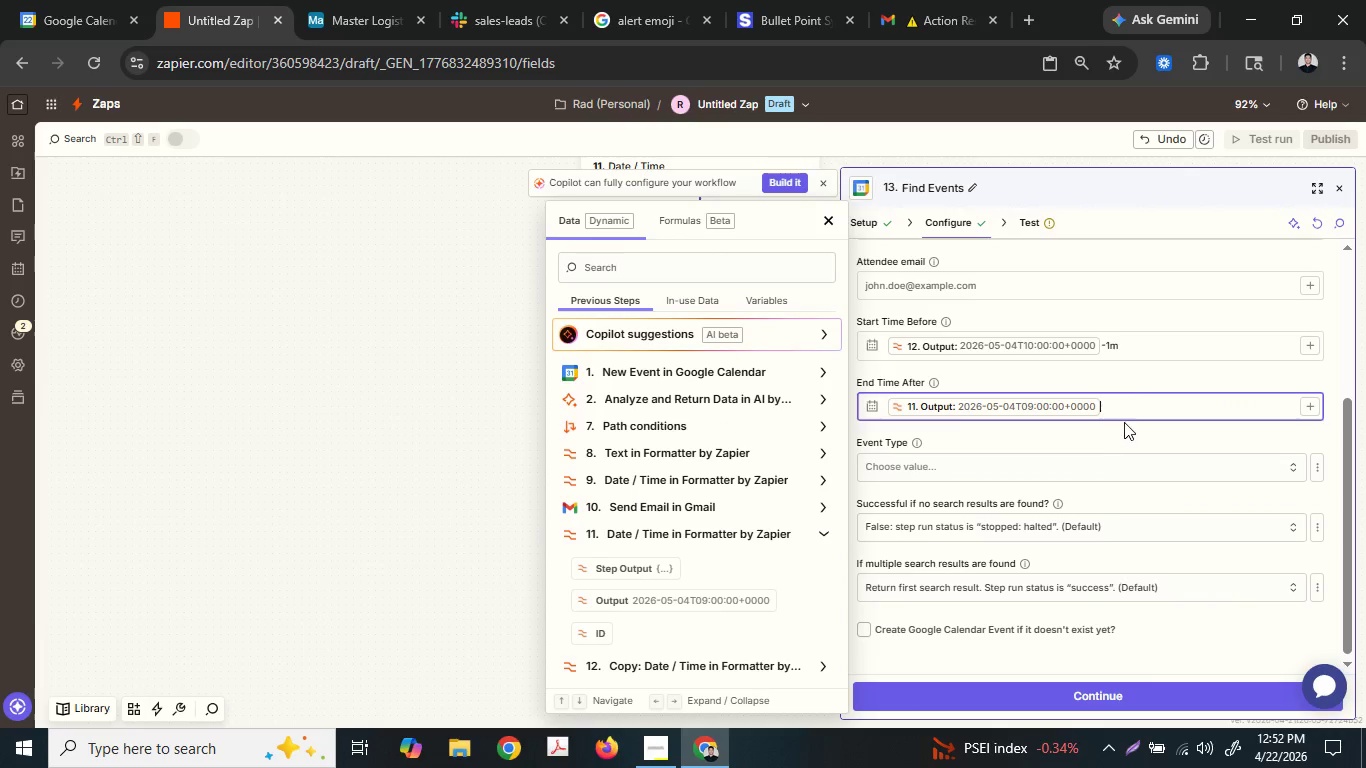 
left_click([1133, 405])
 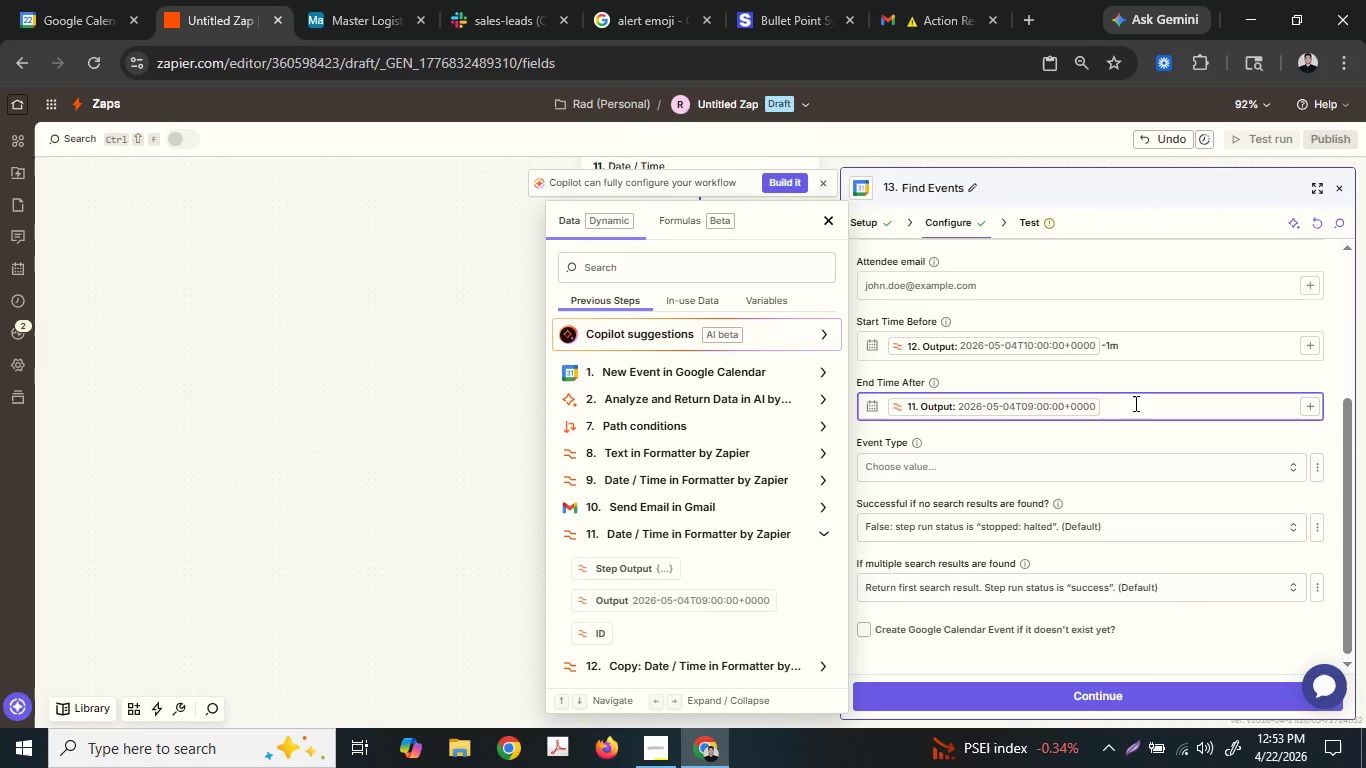 
wait(12.25)
 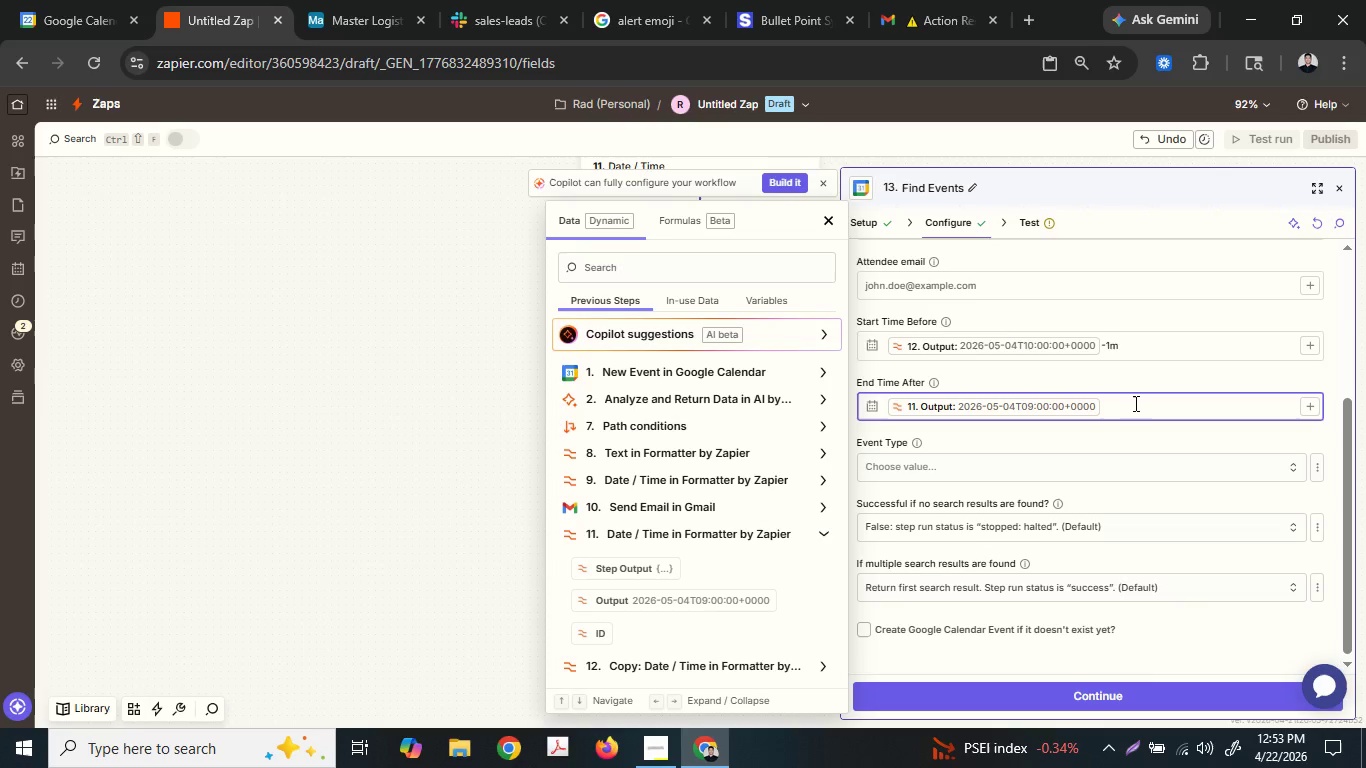 
left_click([1109, 339])
 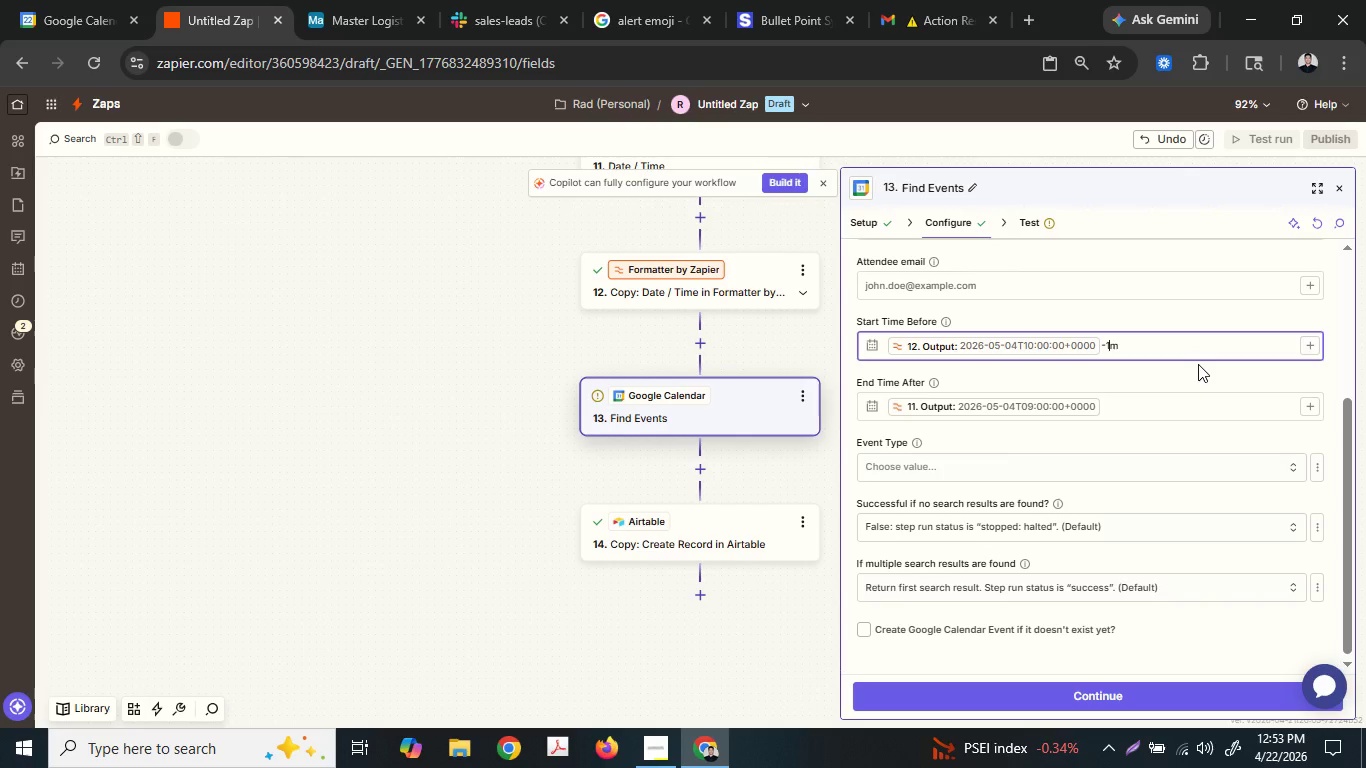 
key(Backspace)
 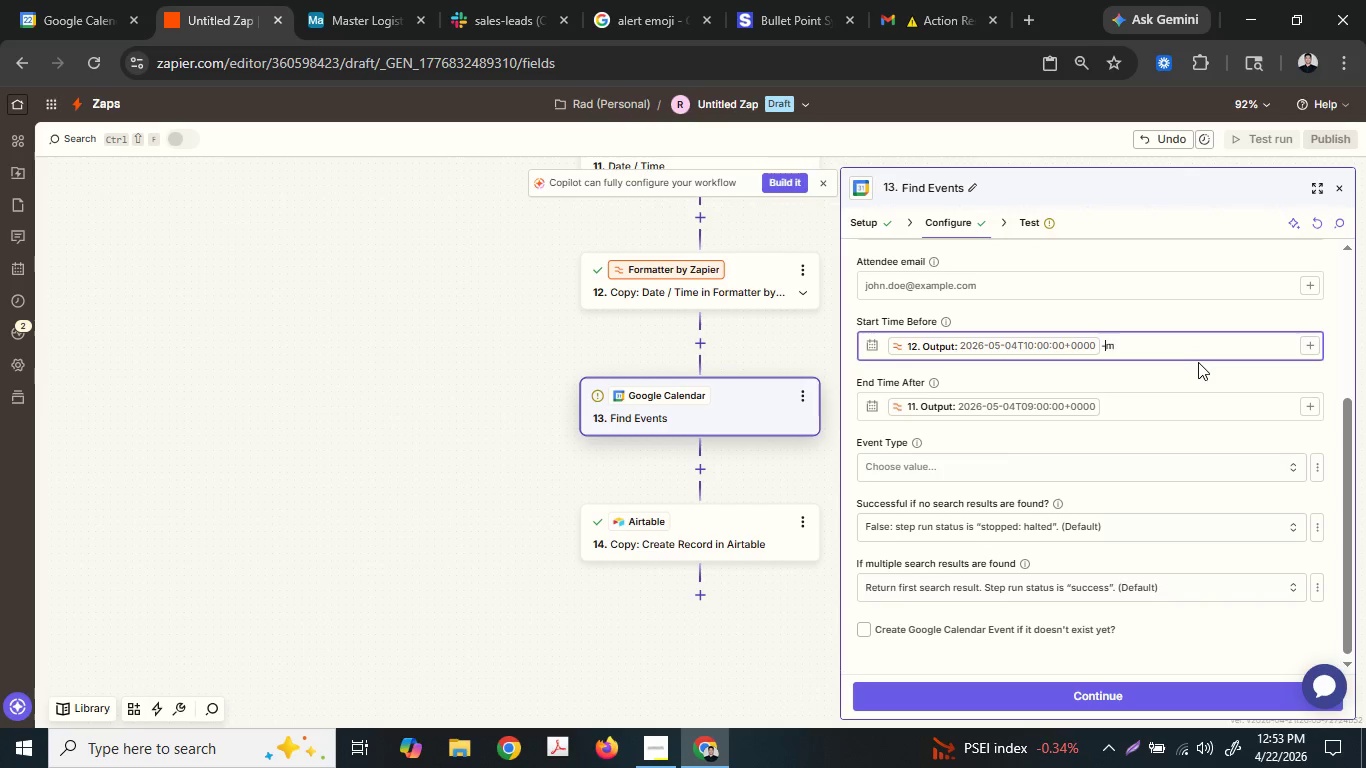 
key(Shift+ShiftLeft)
 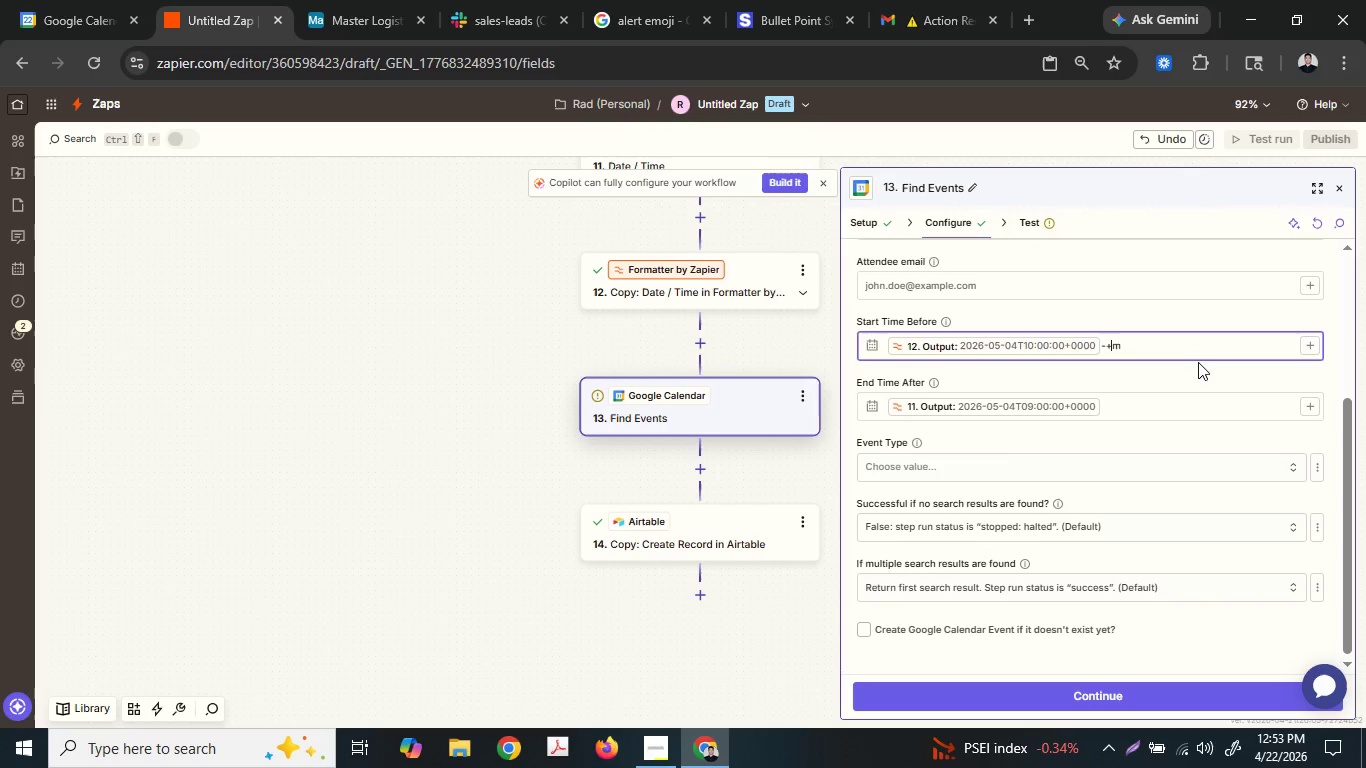 
key(Shift+Equal)
 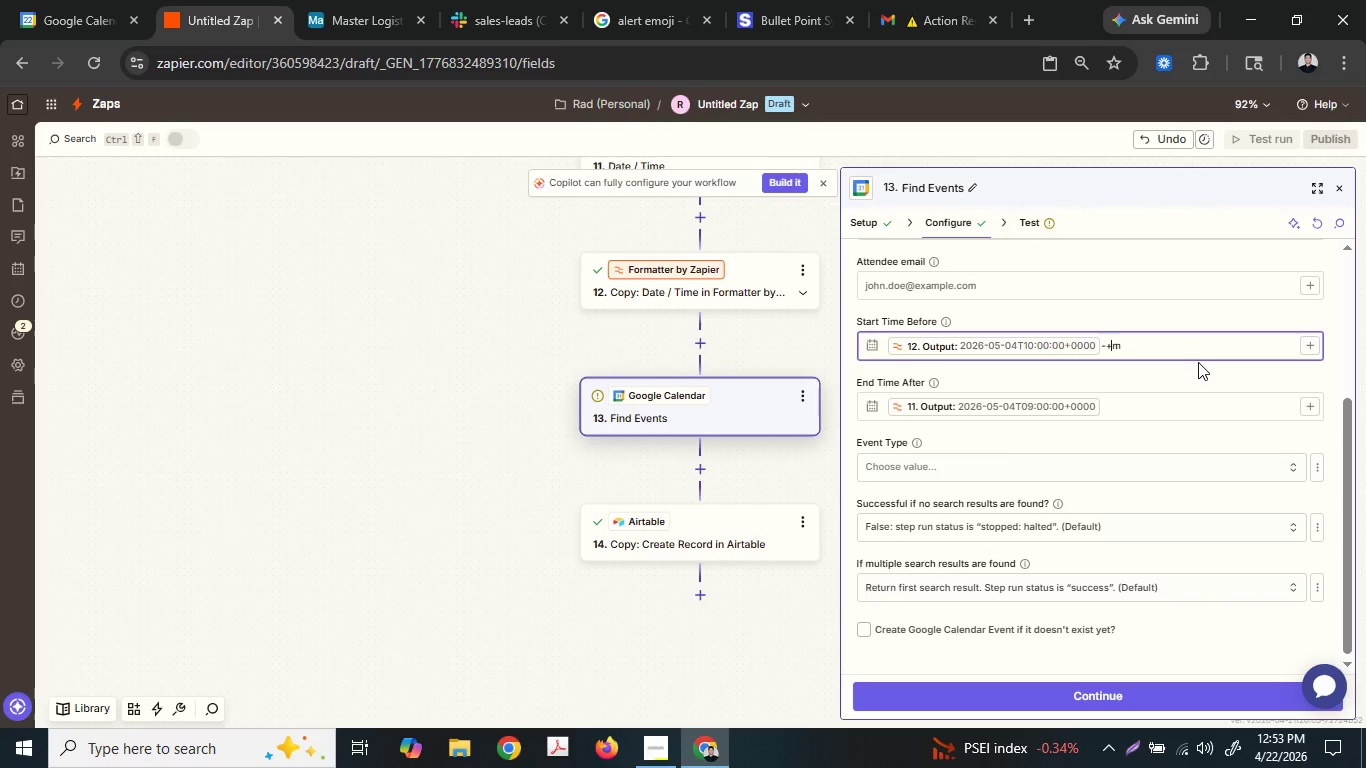 
key(Backspace)
 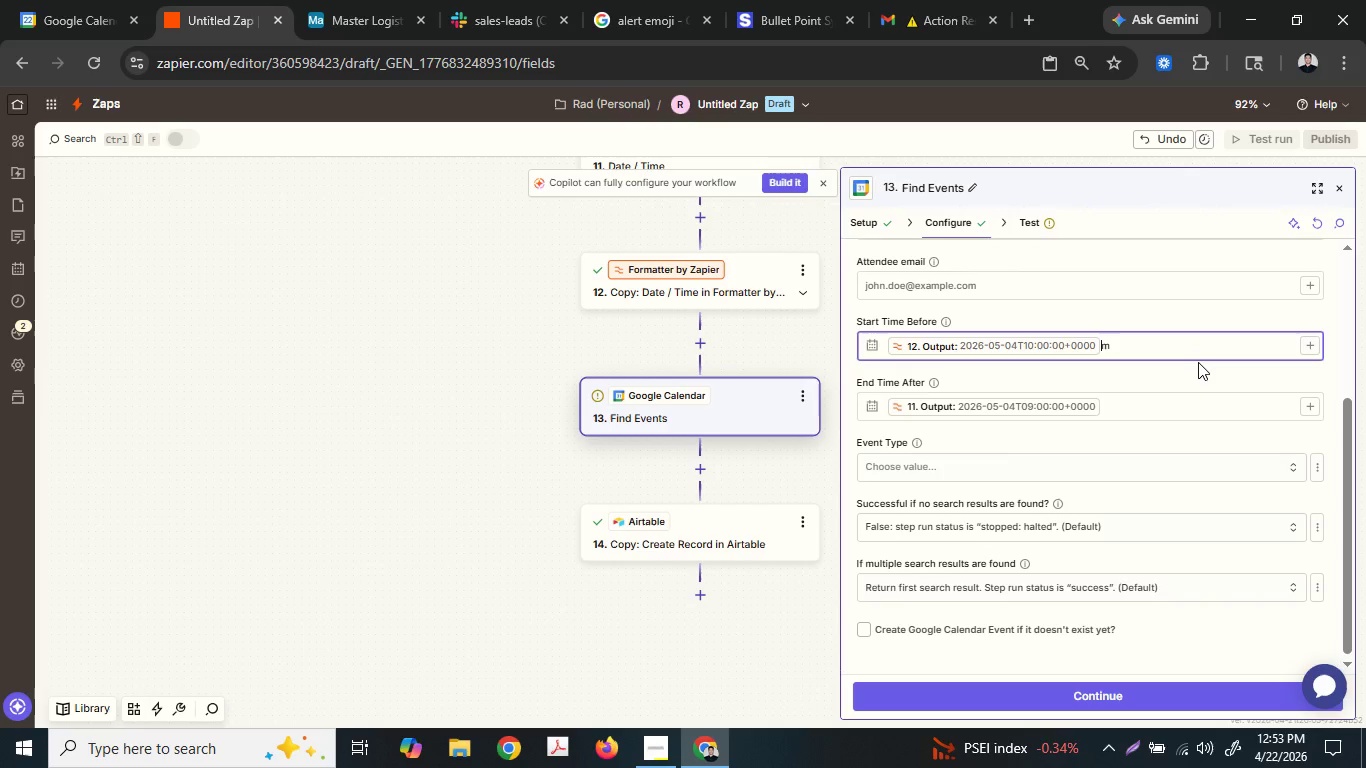 
key(Backspace)
 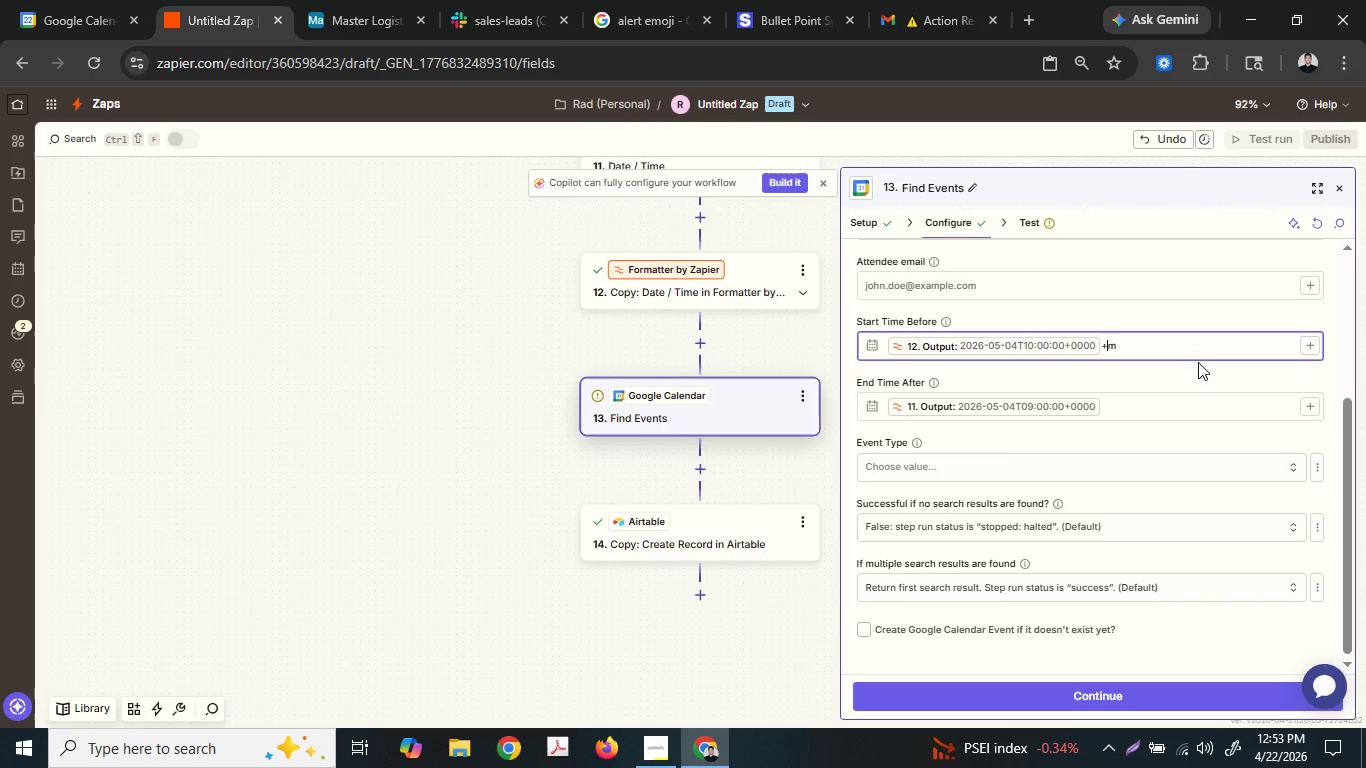 
key(Shift+ShiftLeft)
 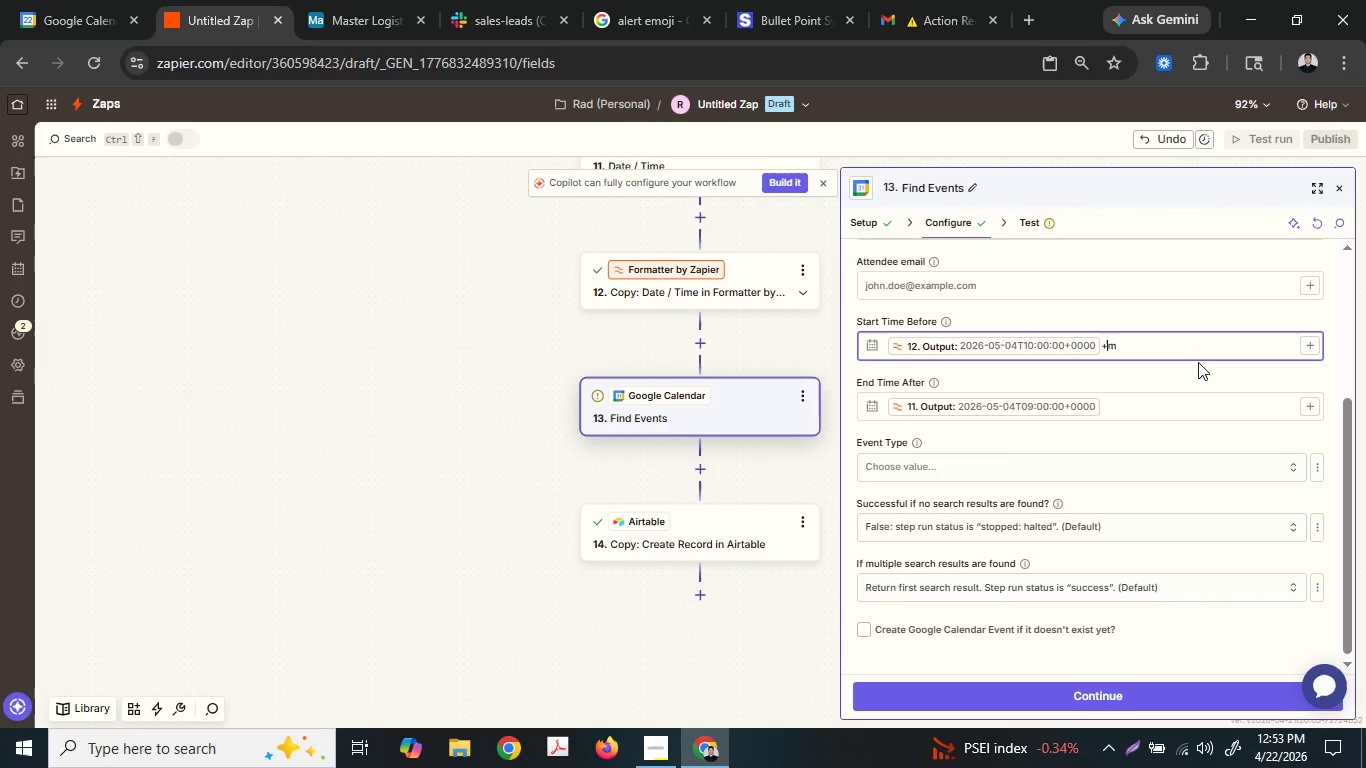 
key(Shift+Equal)
 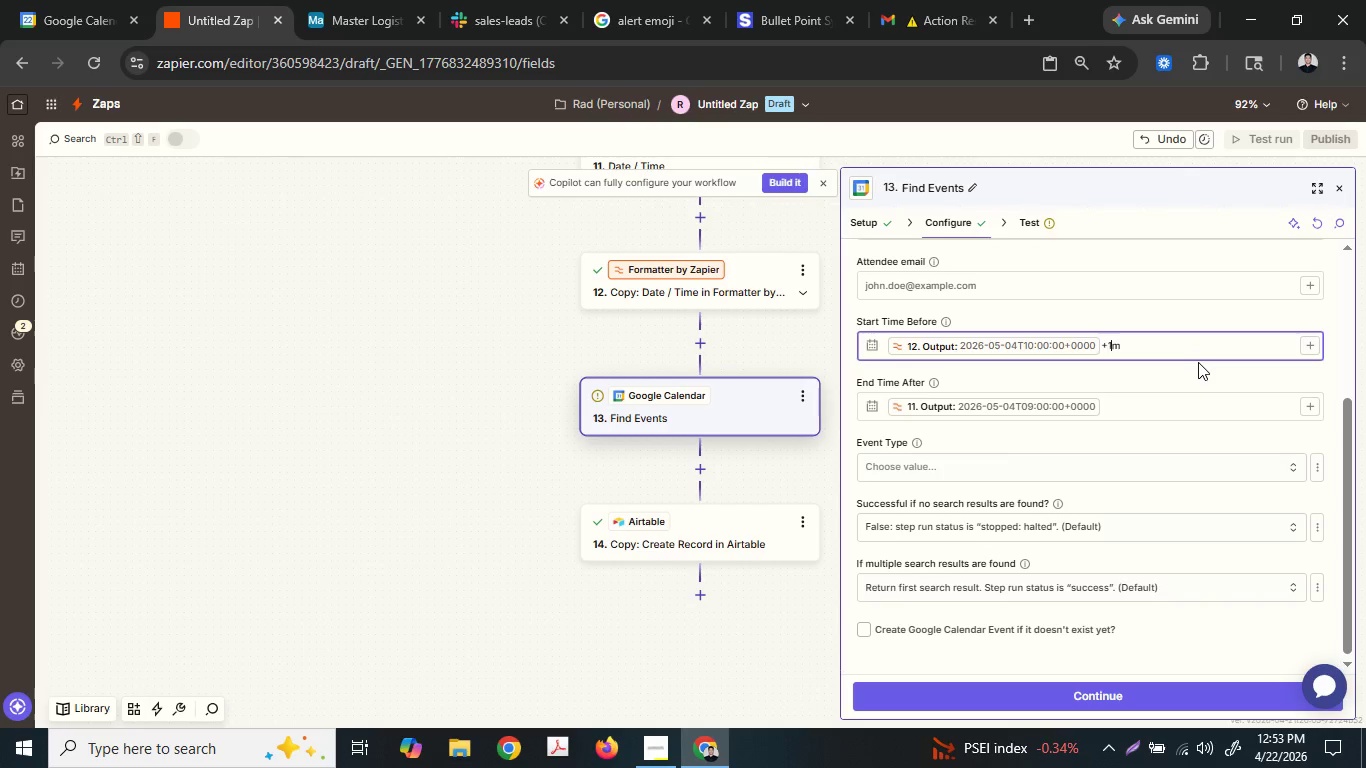 
key(1)
 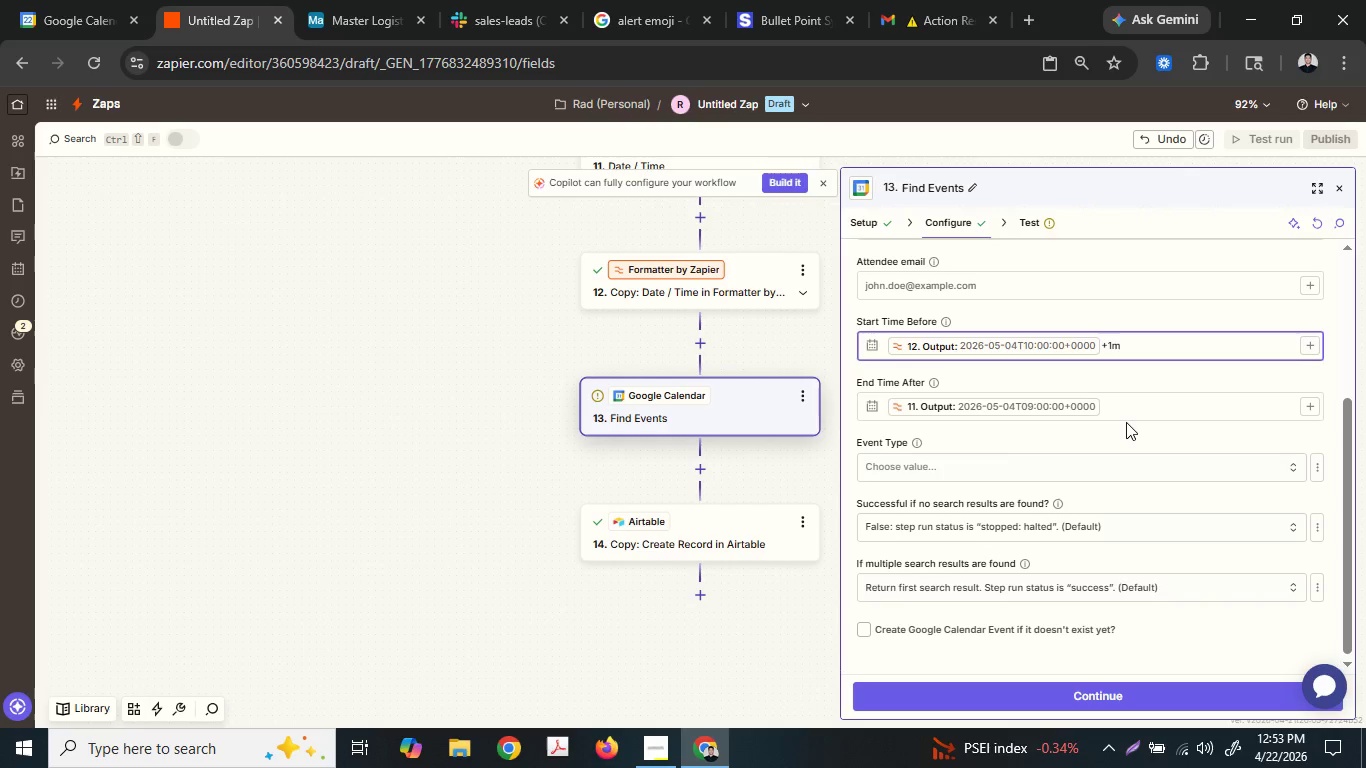 
left_click([1127, 411])
 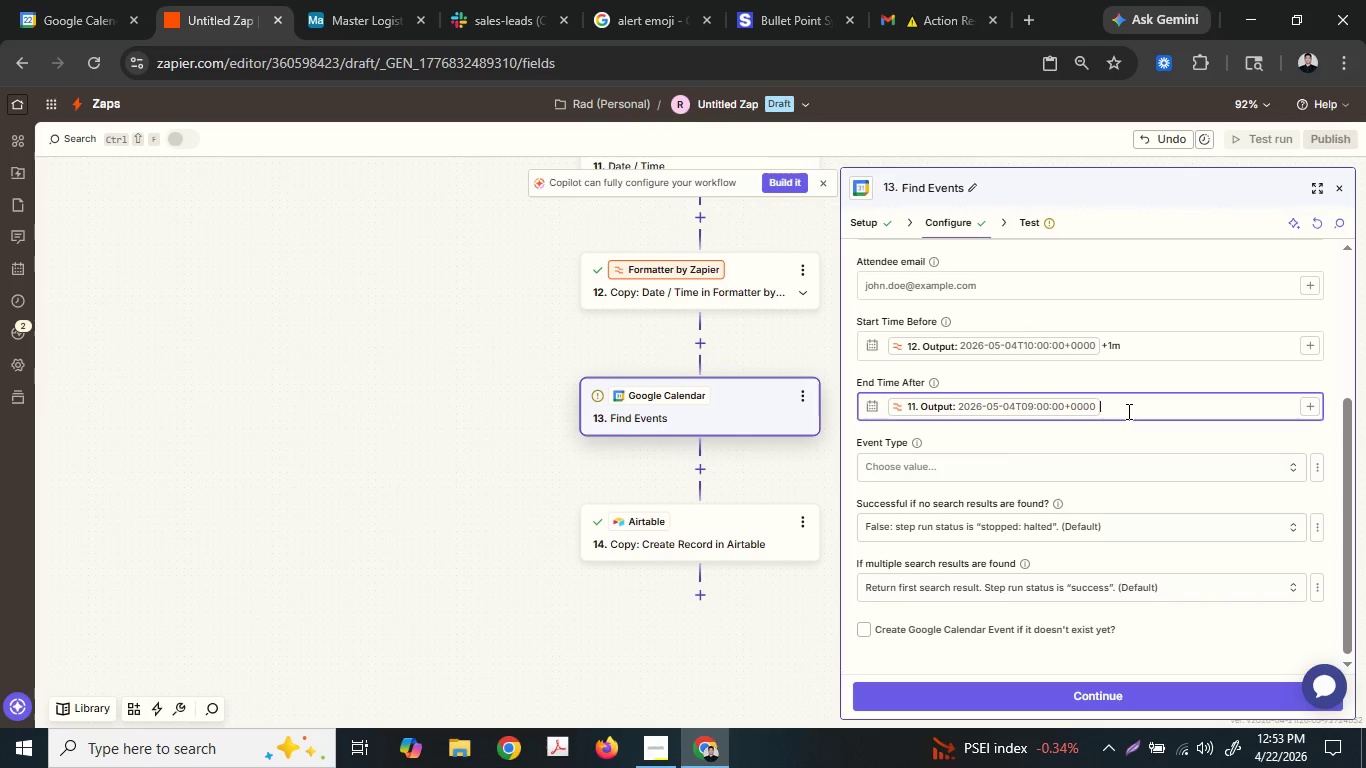 
key(Minus)
 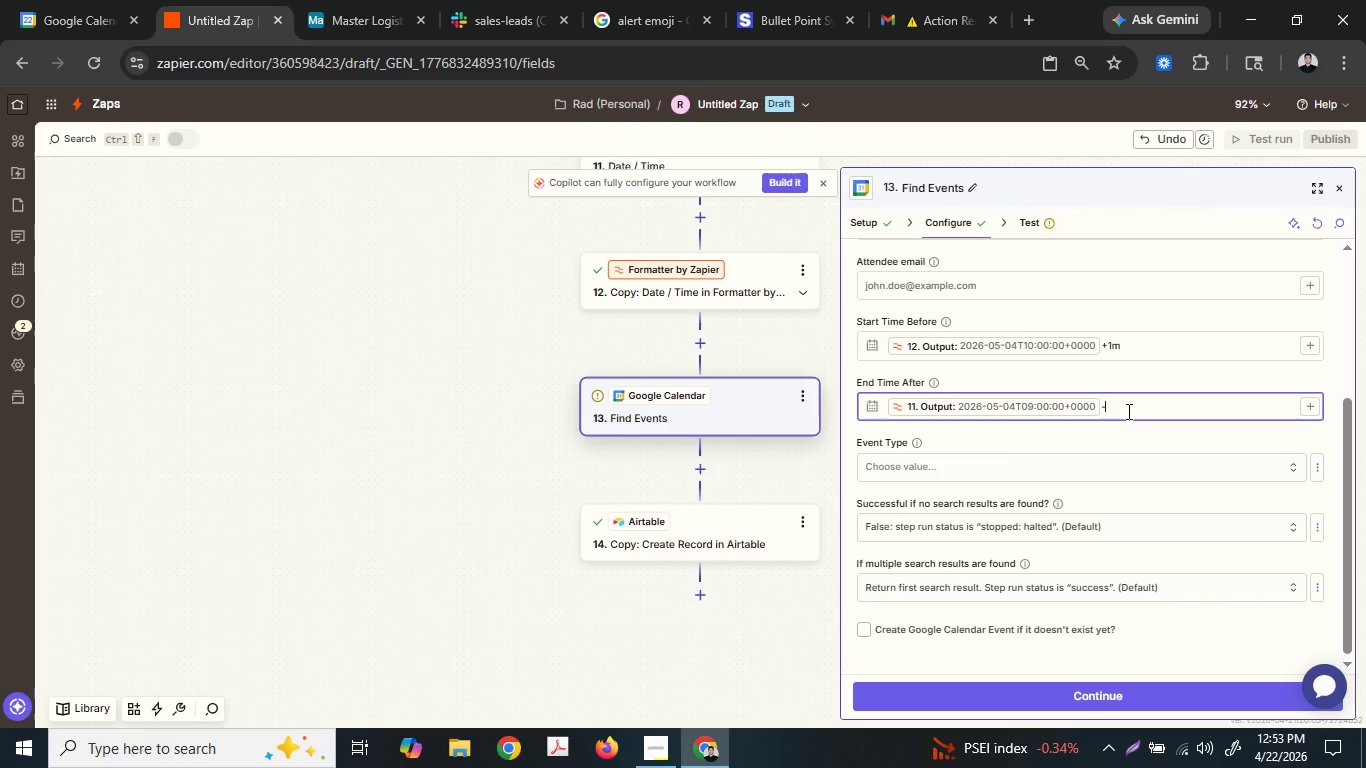 
key(1)
 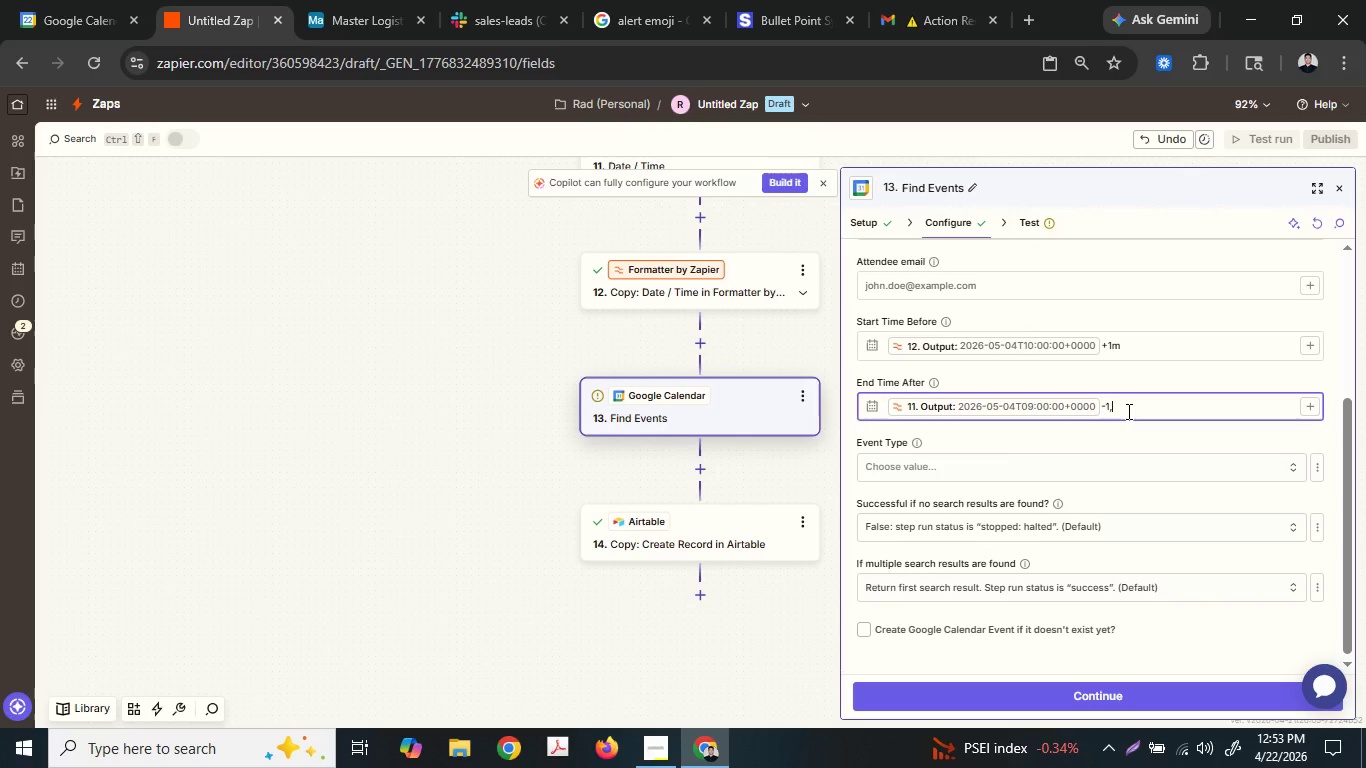 
key(Comma)
 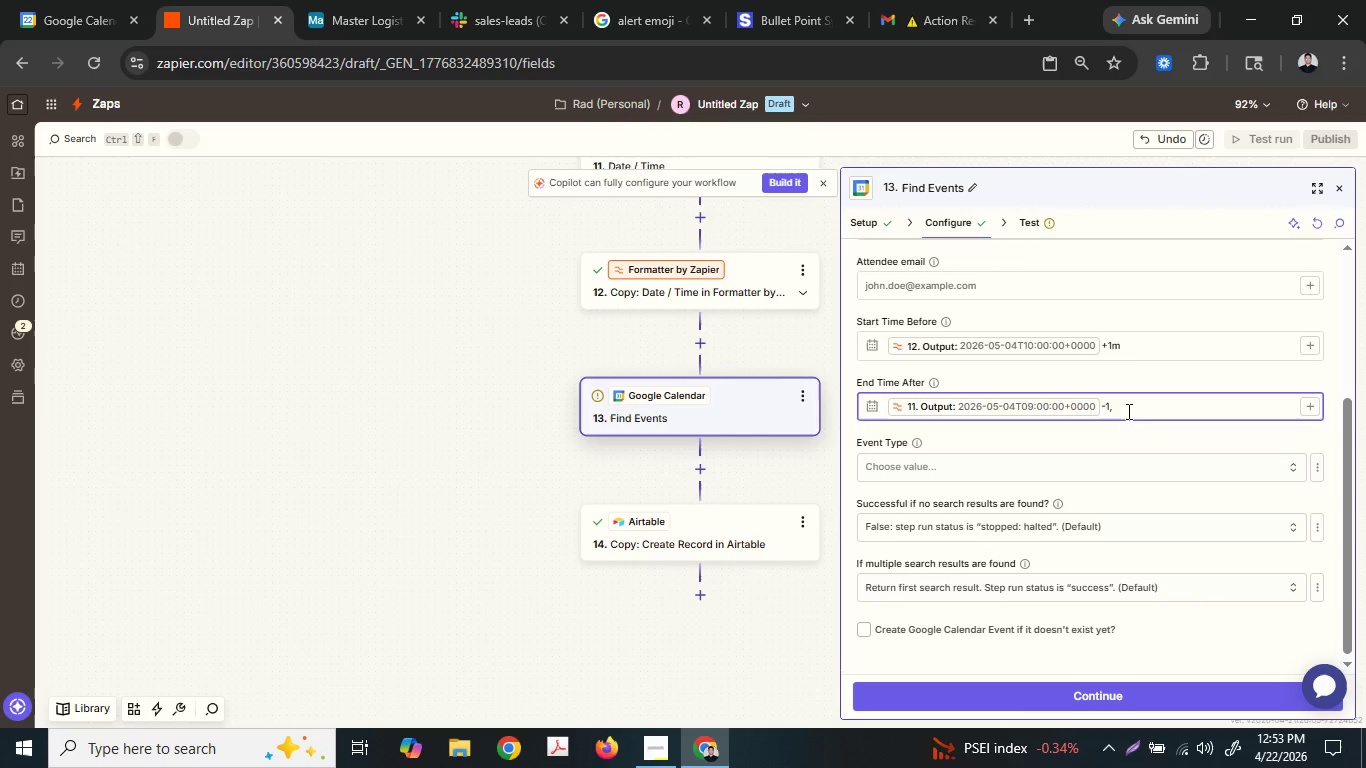 
key(Backspace)
 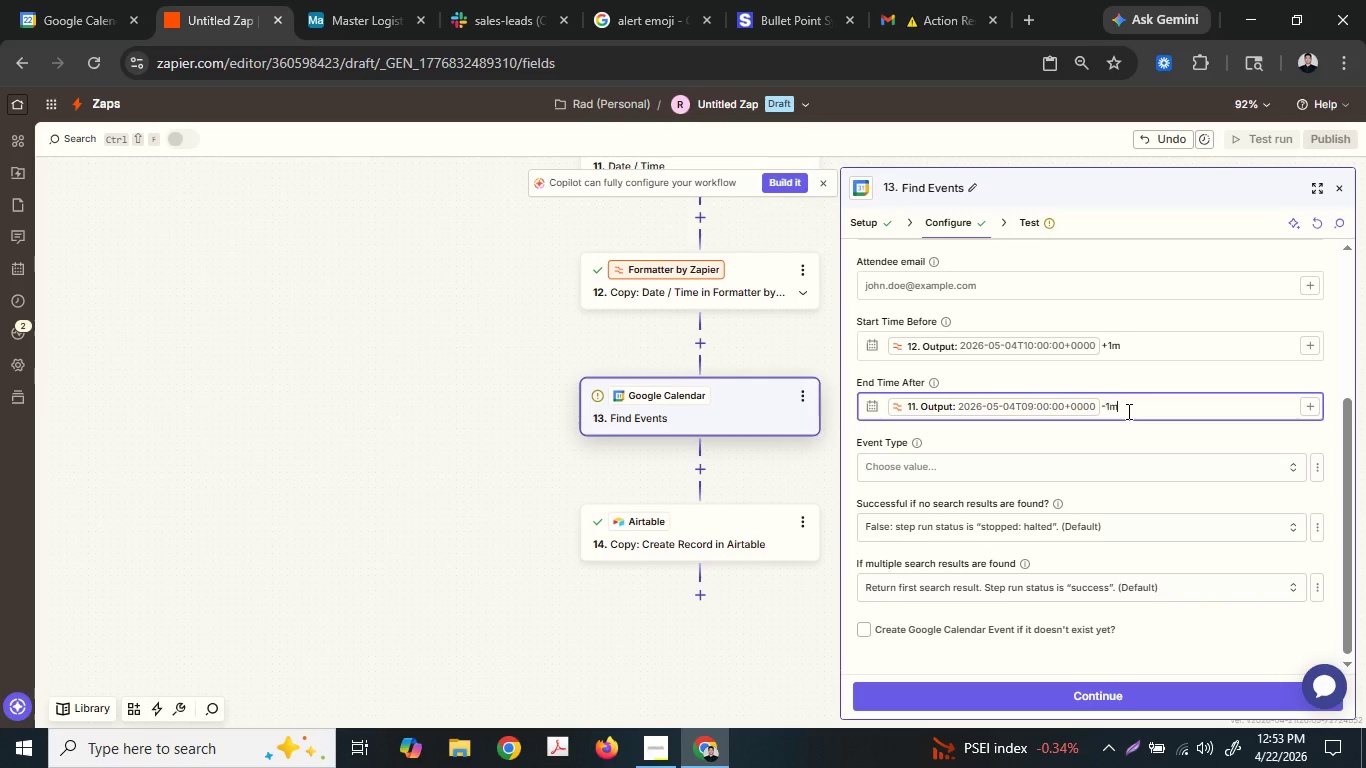 
key(M)
 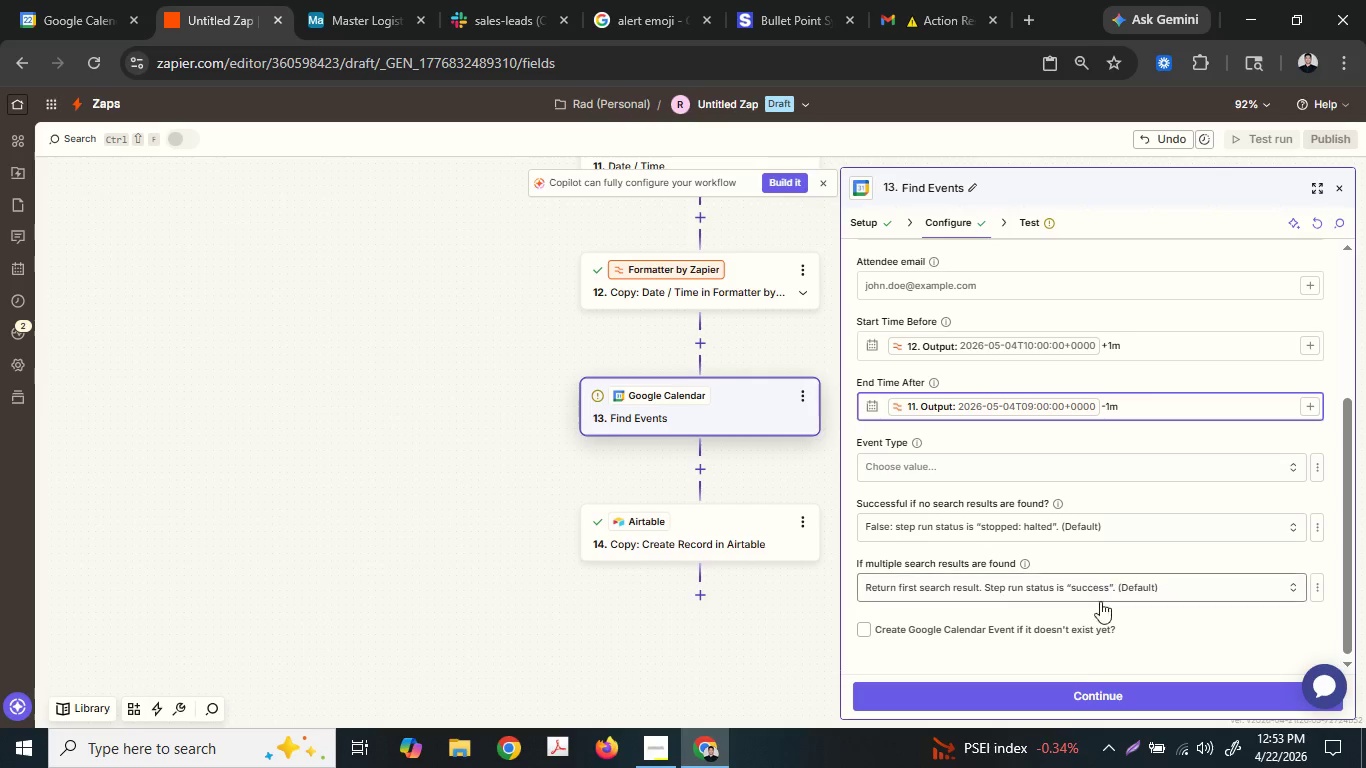 
left_click([1097, 686])
 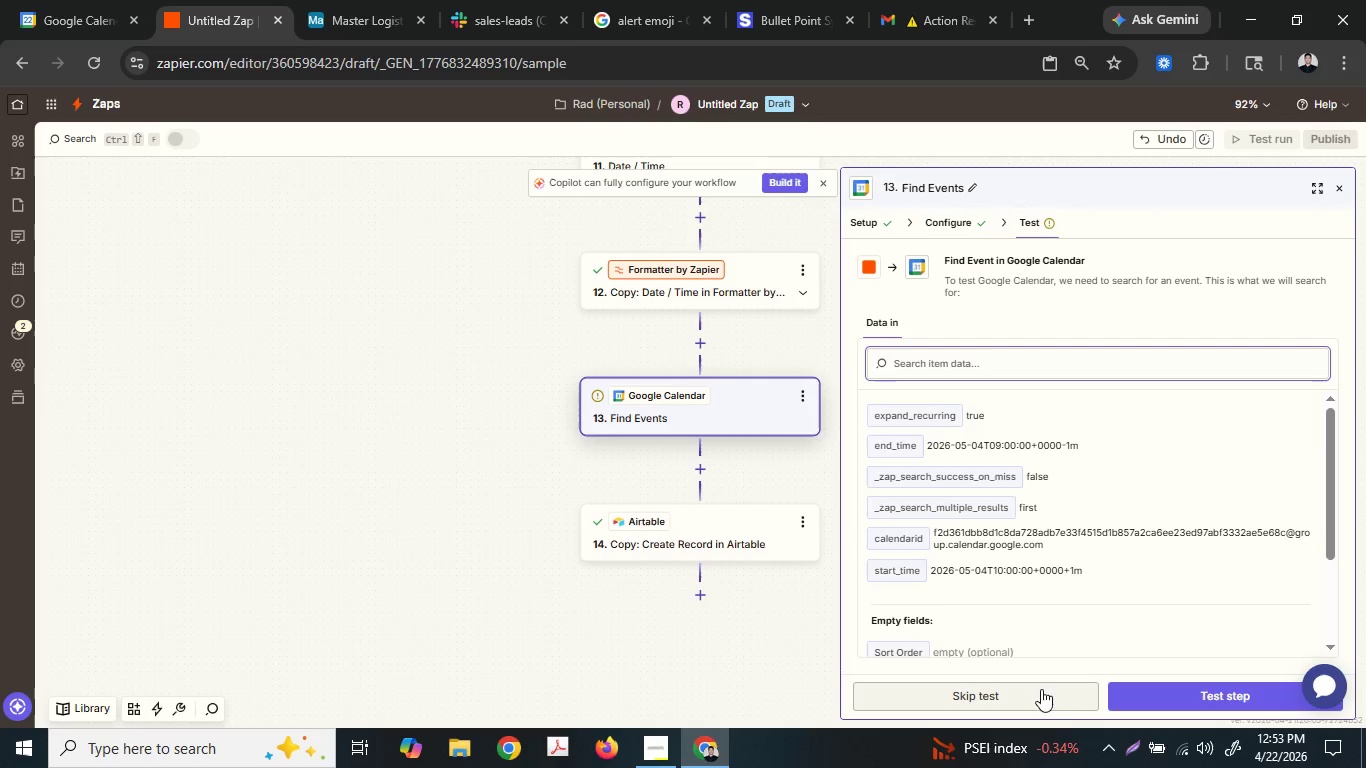 
left_click([1184, 708])
 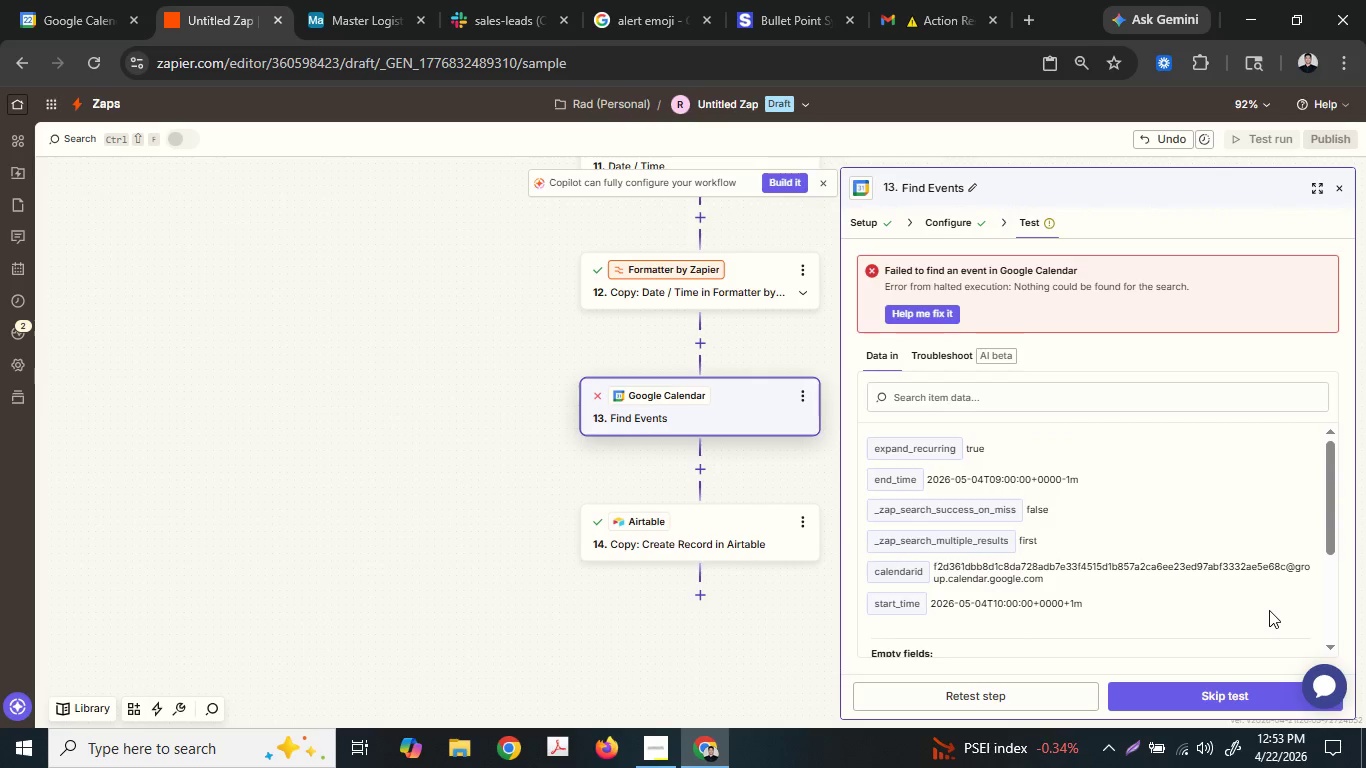 
scroll: coordinate [1270, 607], scroll_direction: down, amount: 1.0
 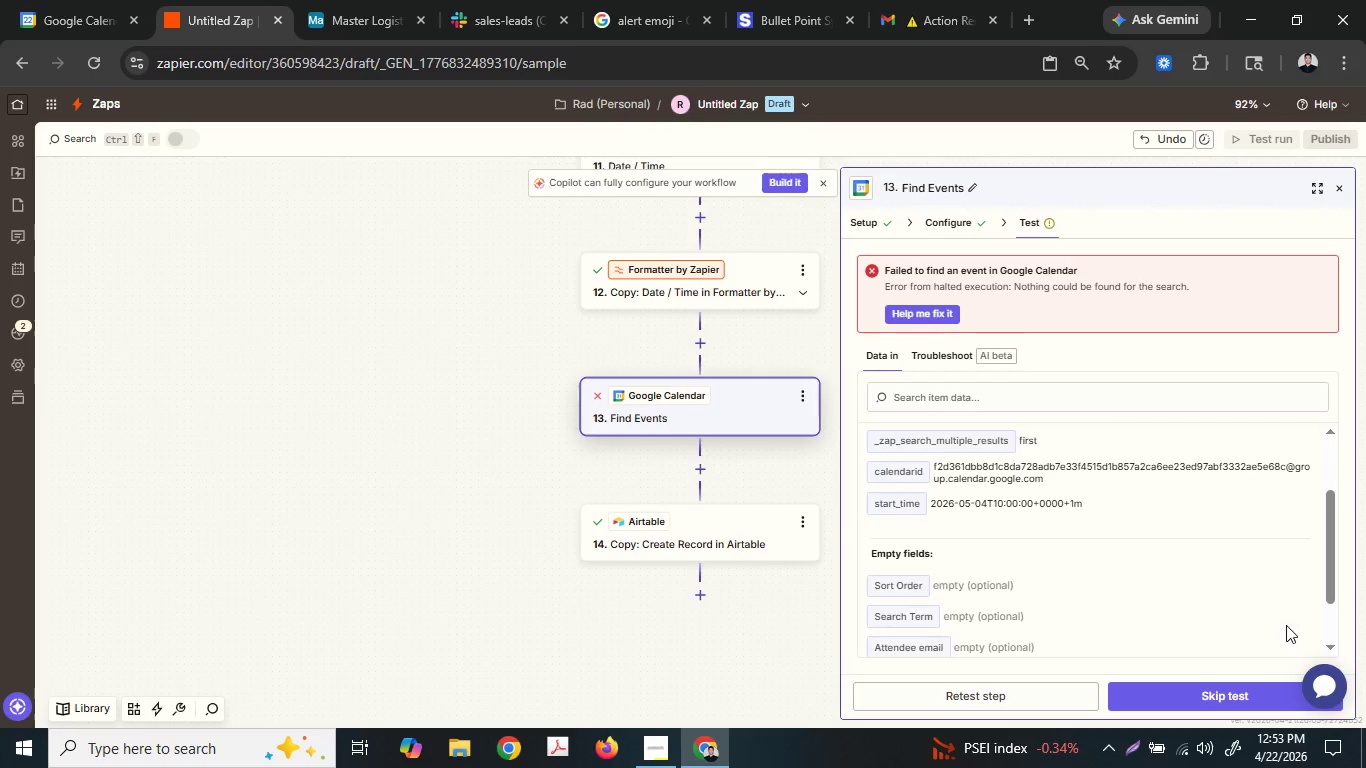 
scroll: coordinate [1290, 626], scroll_direction: up, amount: 1.0
 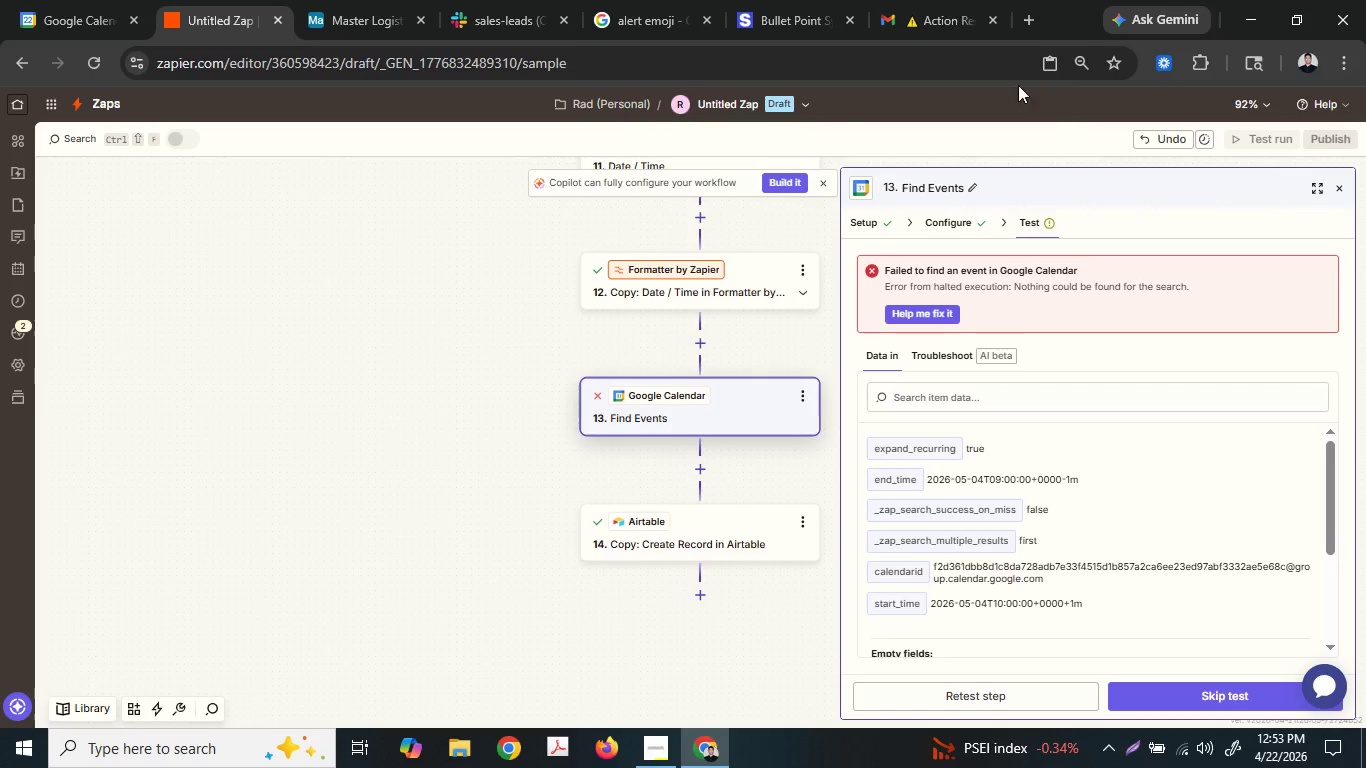 
wait(5.9)
 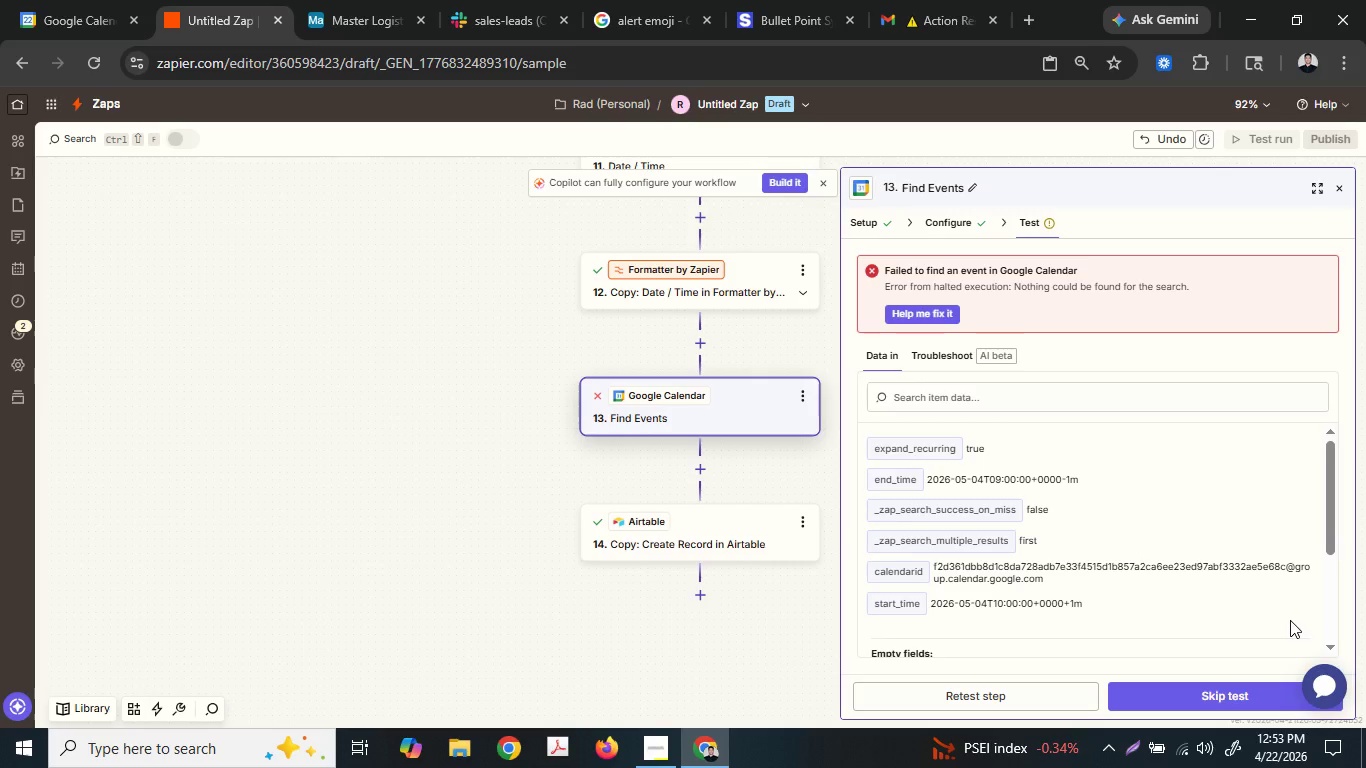 
left_click([557, 0])
 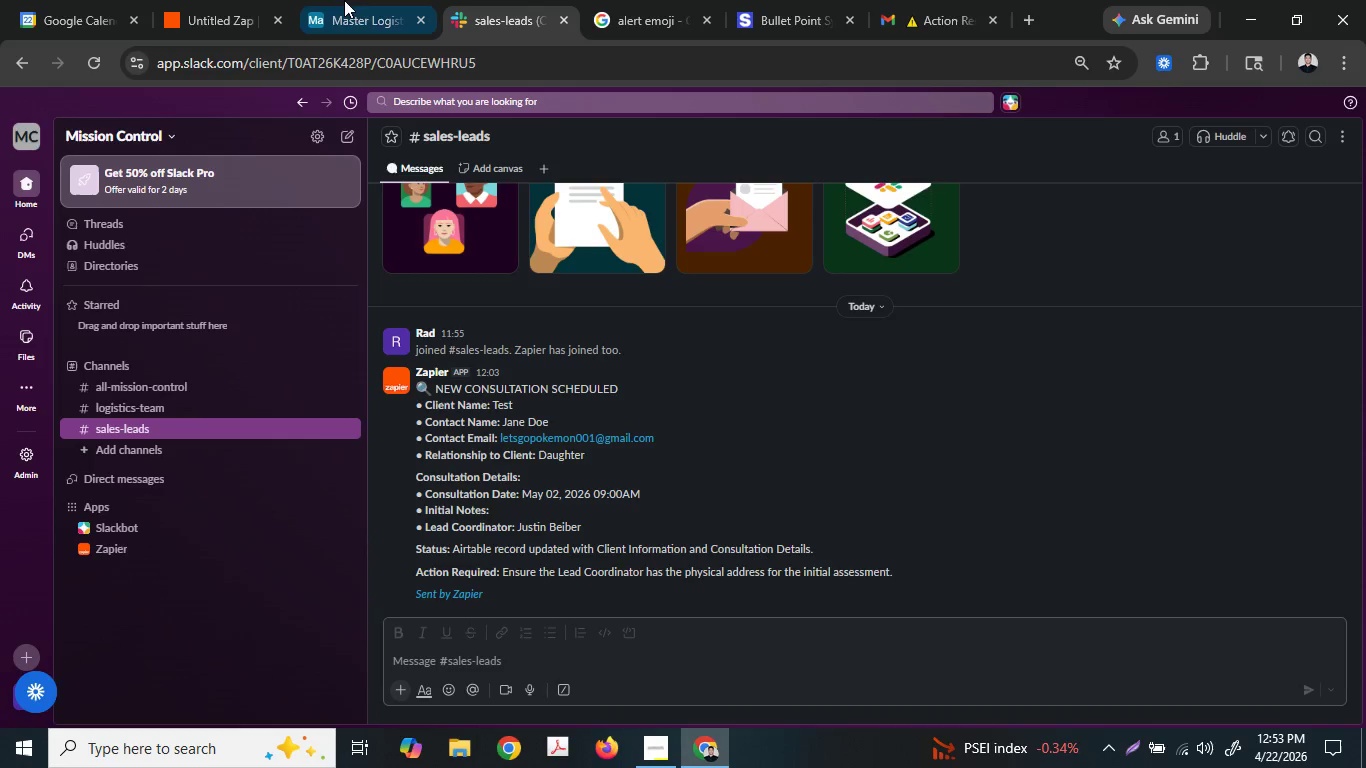 
left_click([280, 0])
 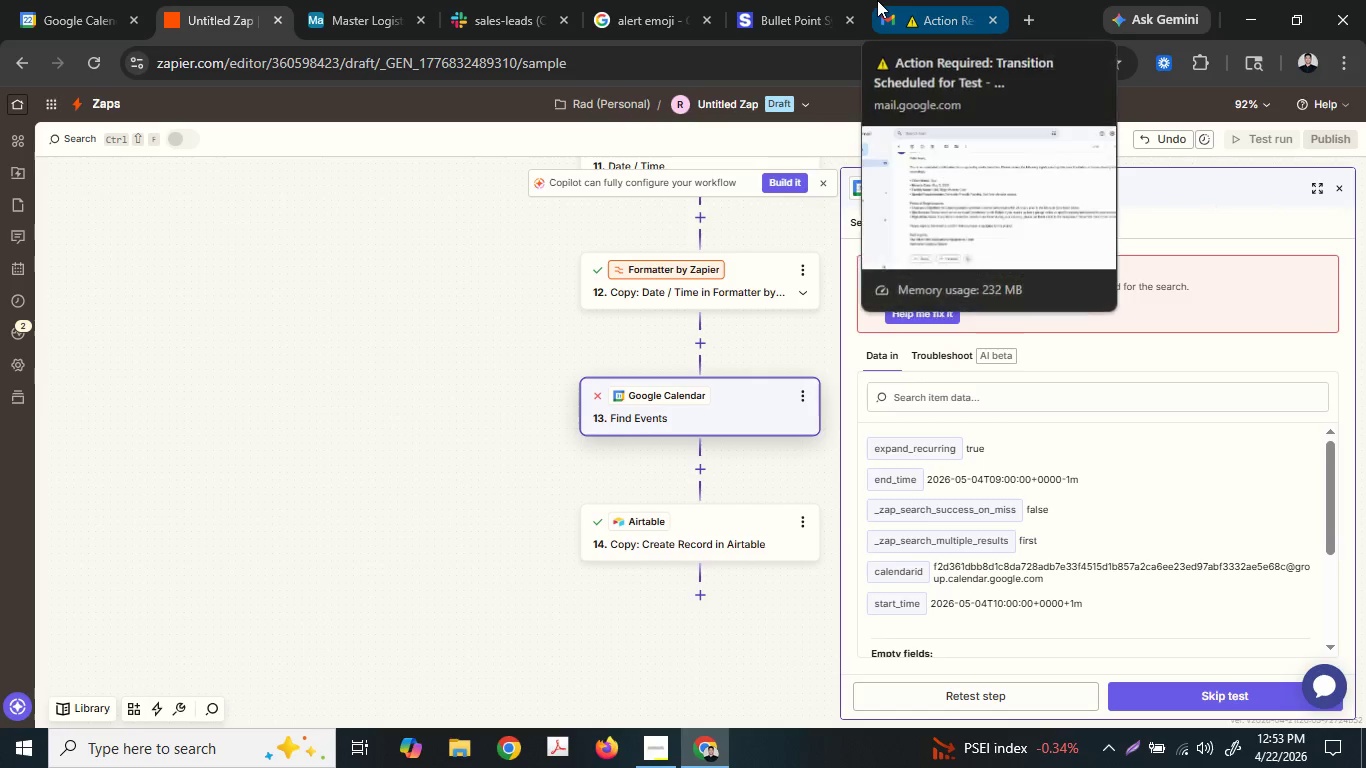 
left_click([877, 0])
 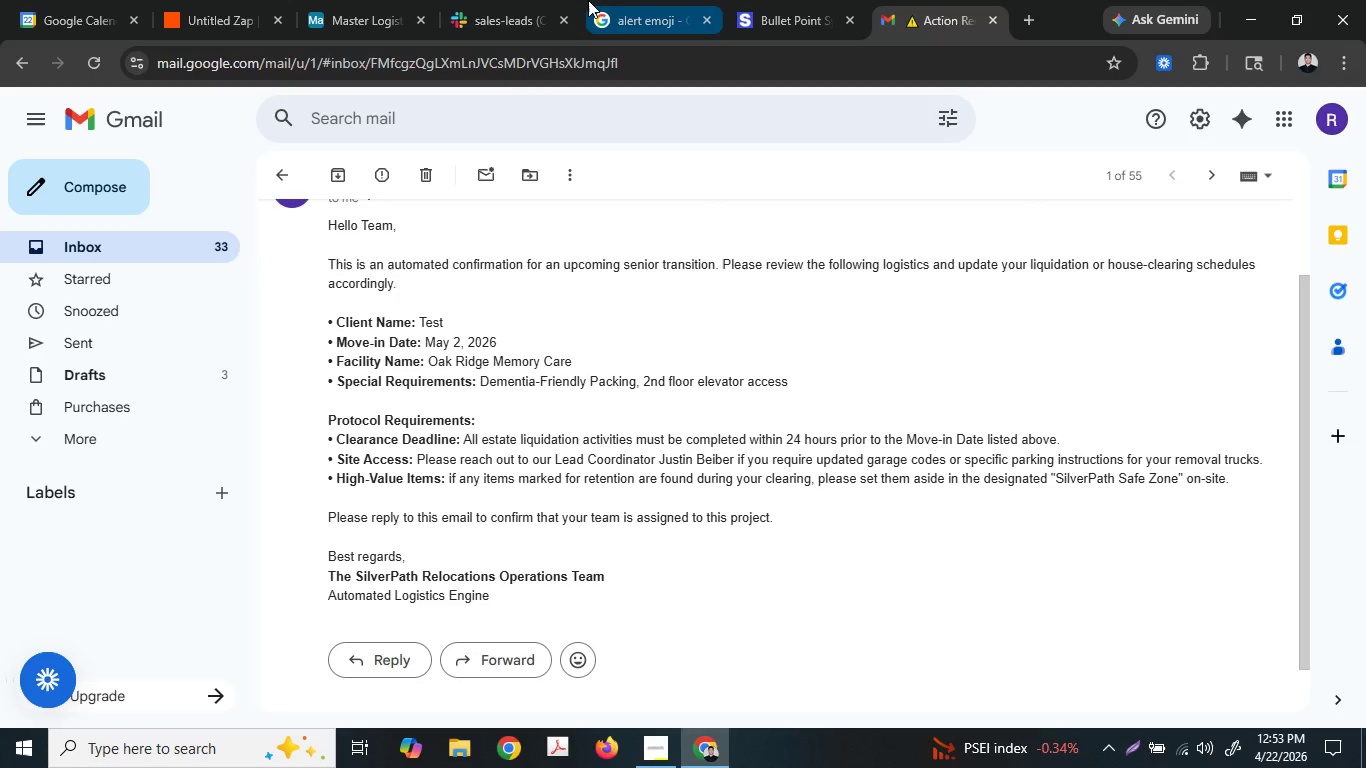 
left_click([111, 0])
 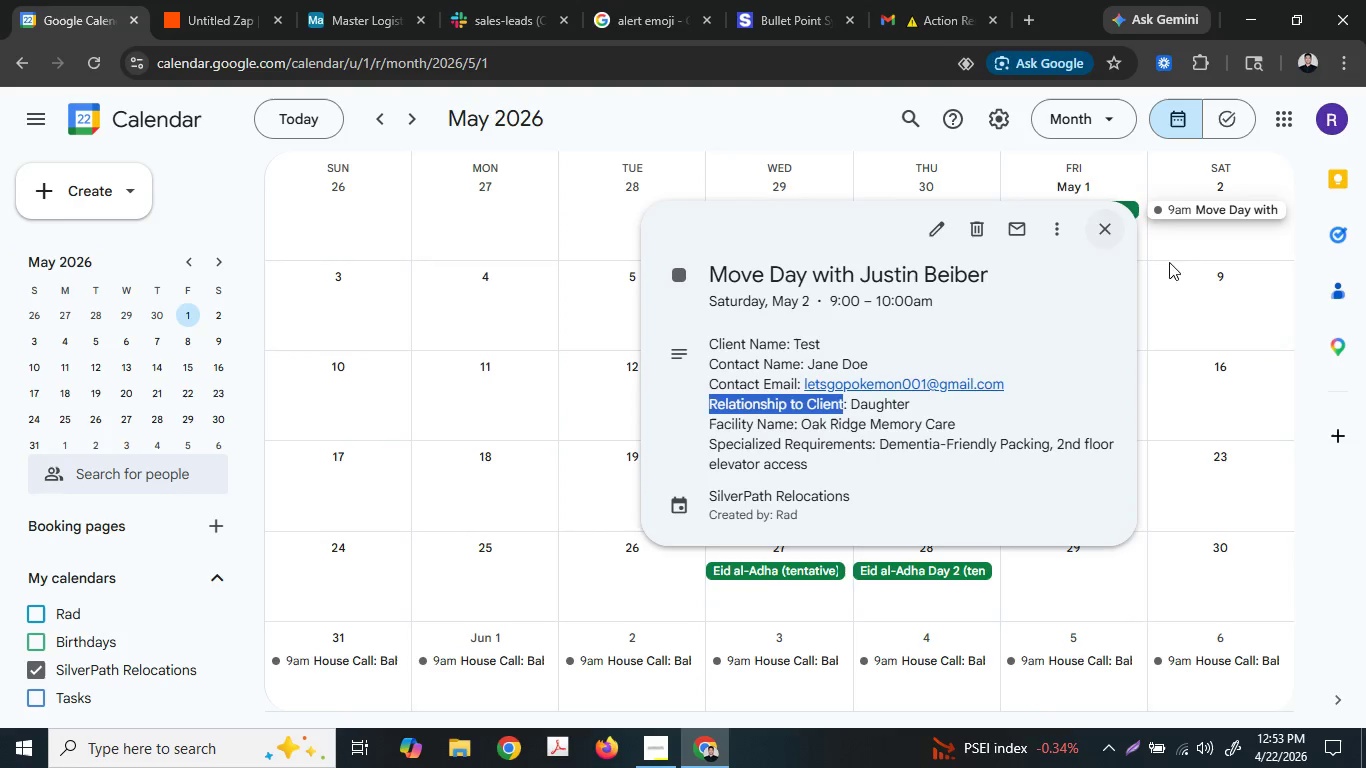 
left_click([1180, 272])
 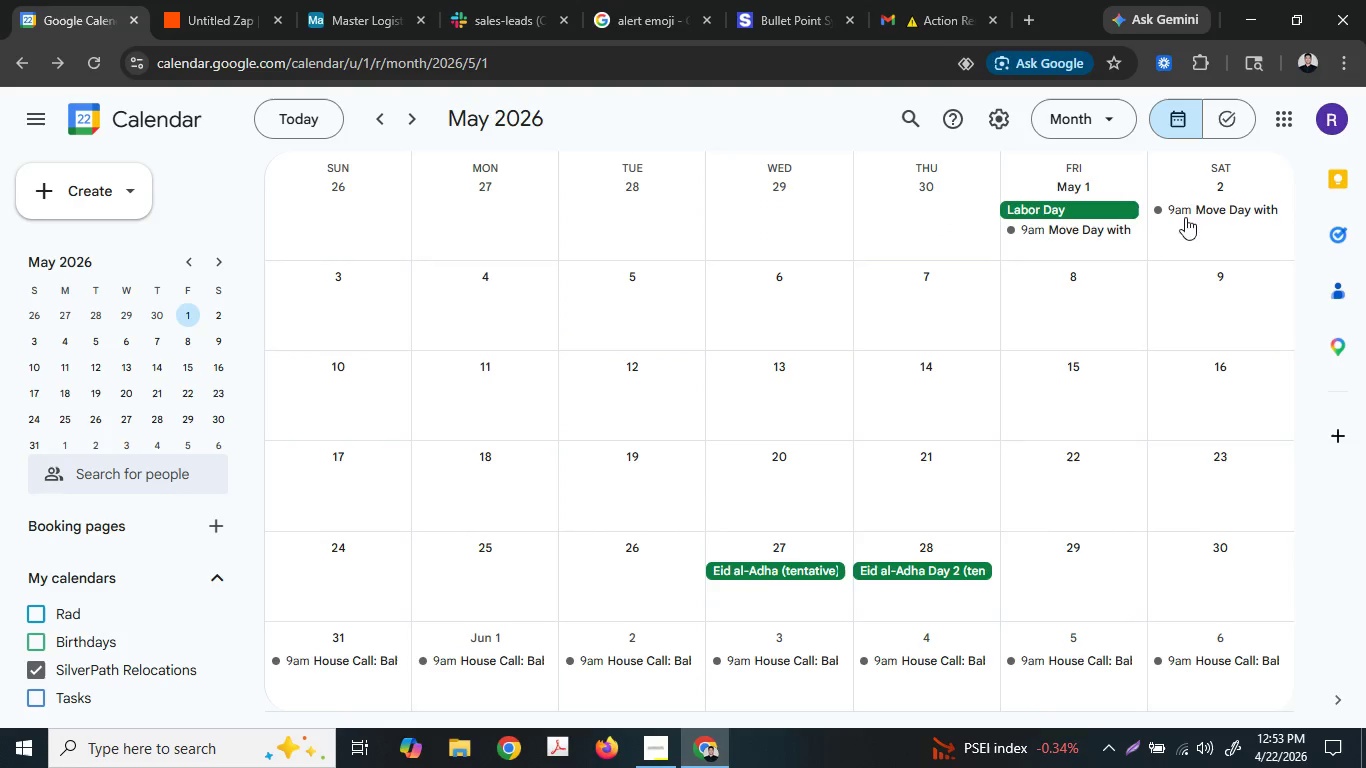 
left_click([1199, 212])
 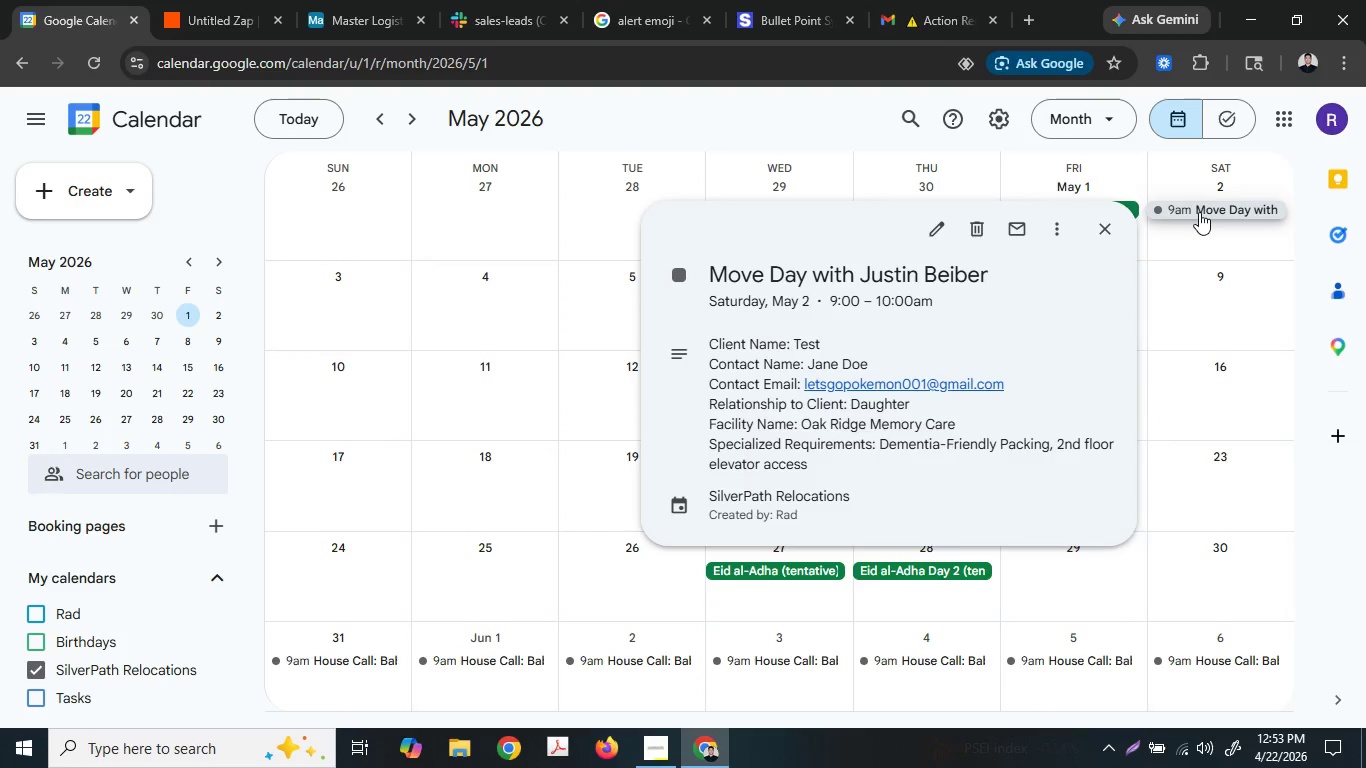 
right_click([1199, 212])
 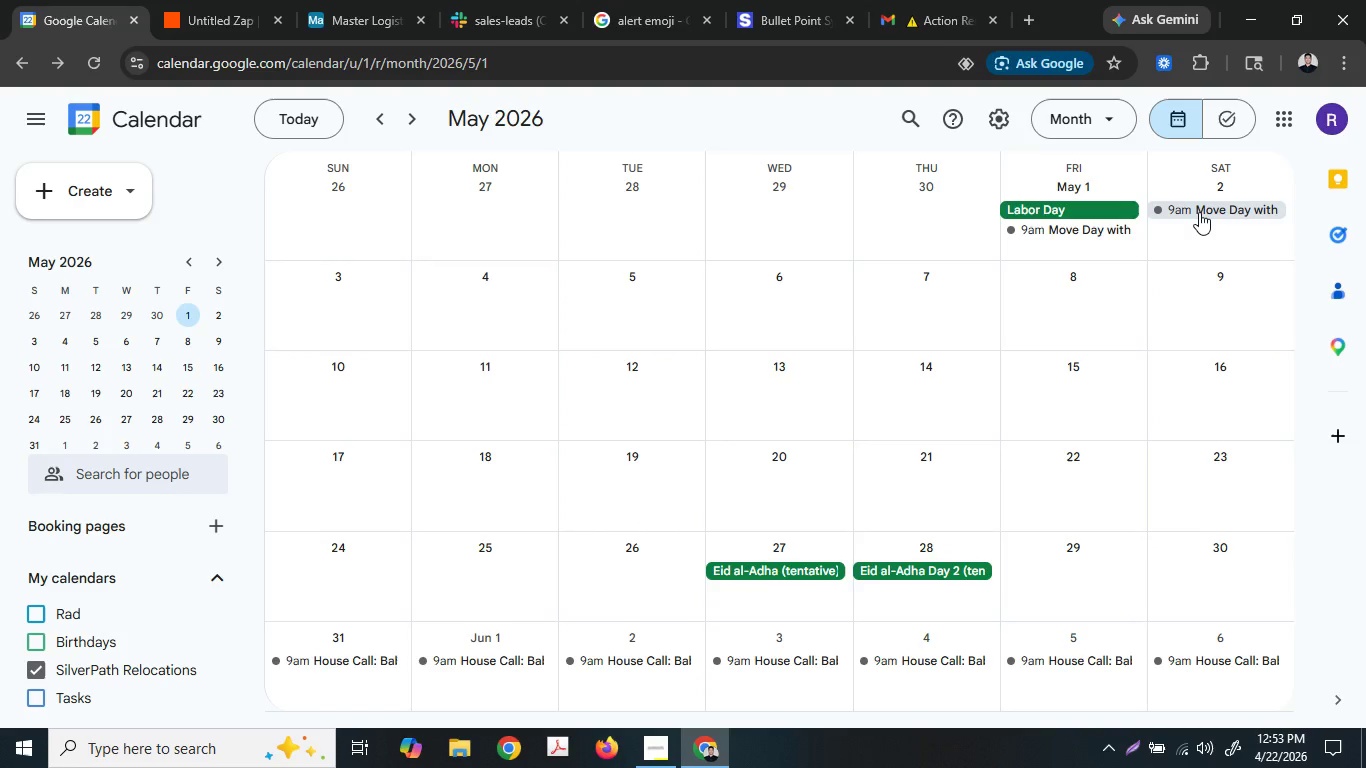 
right_click([1199, 212])
 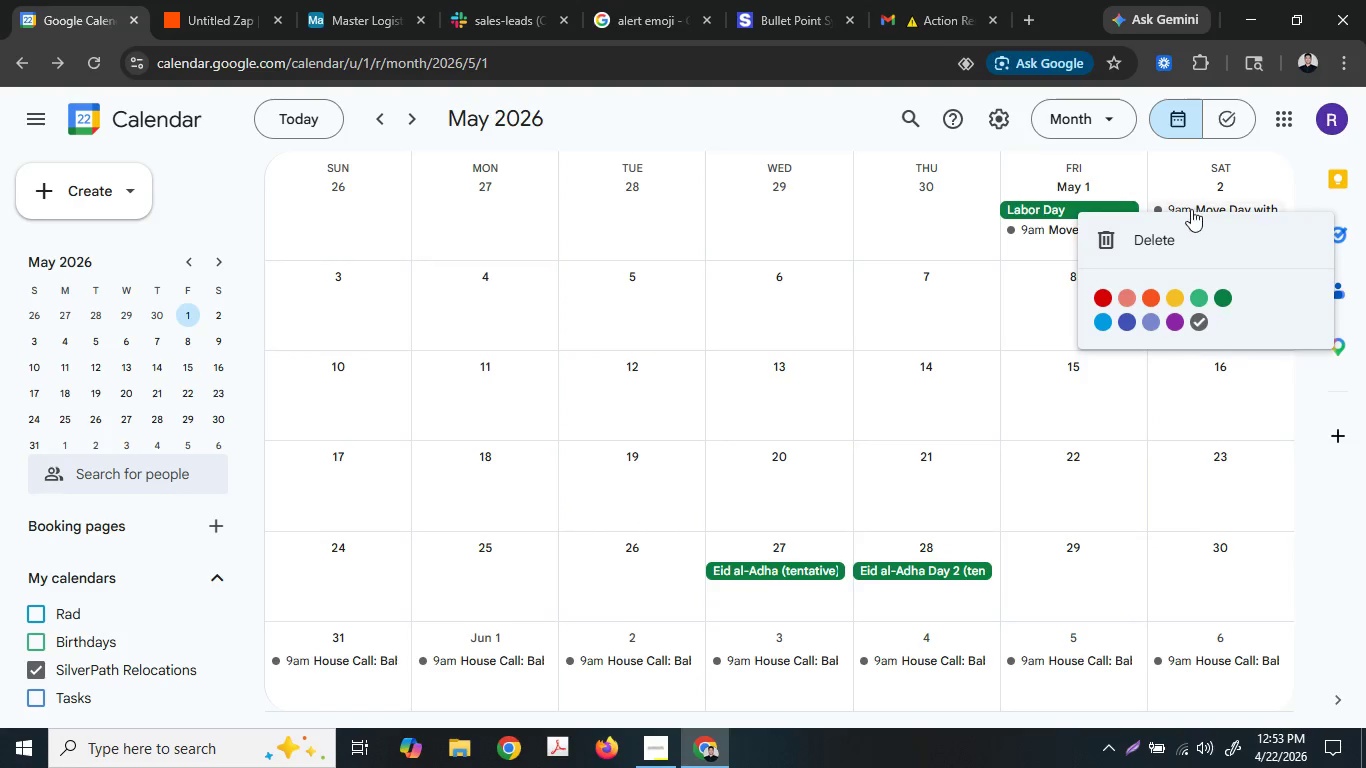 
left_click([1190, 208])
 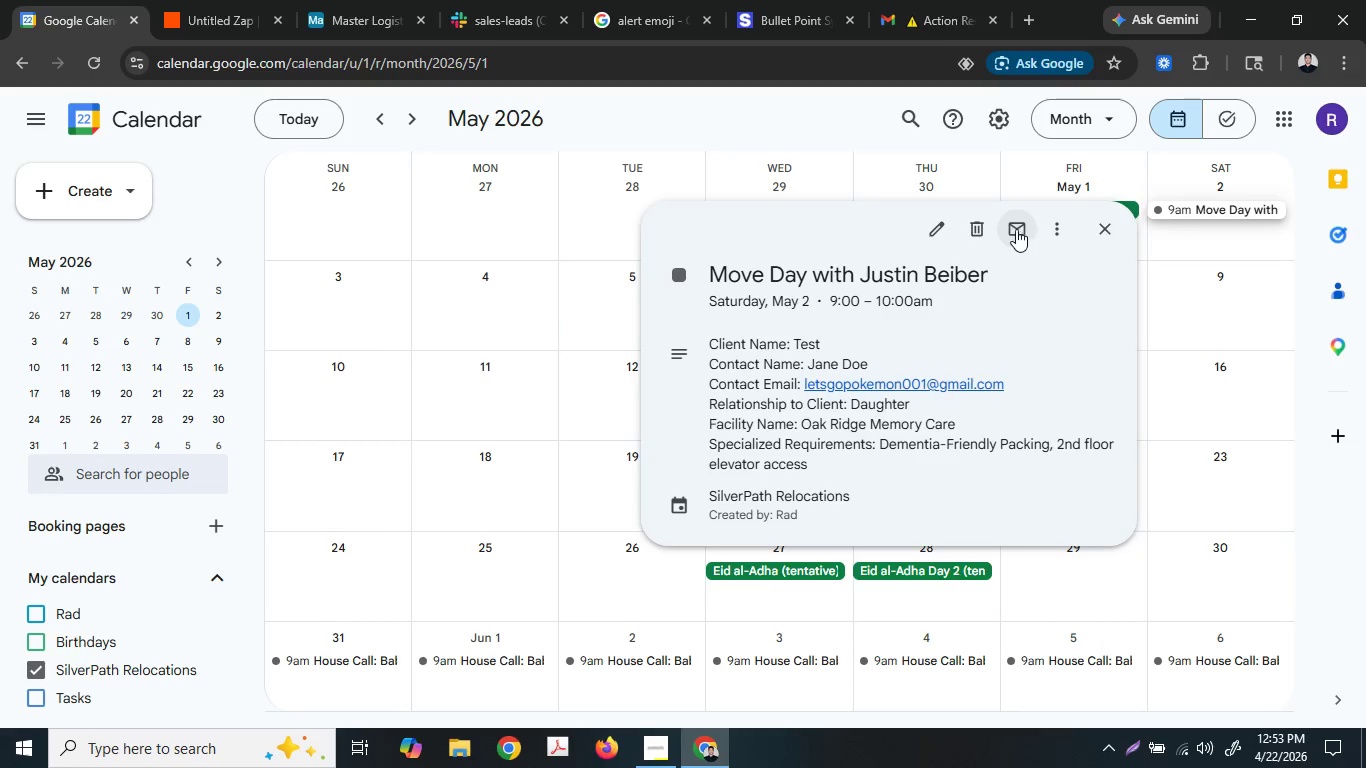 
left_click([1057, 227])
 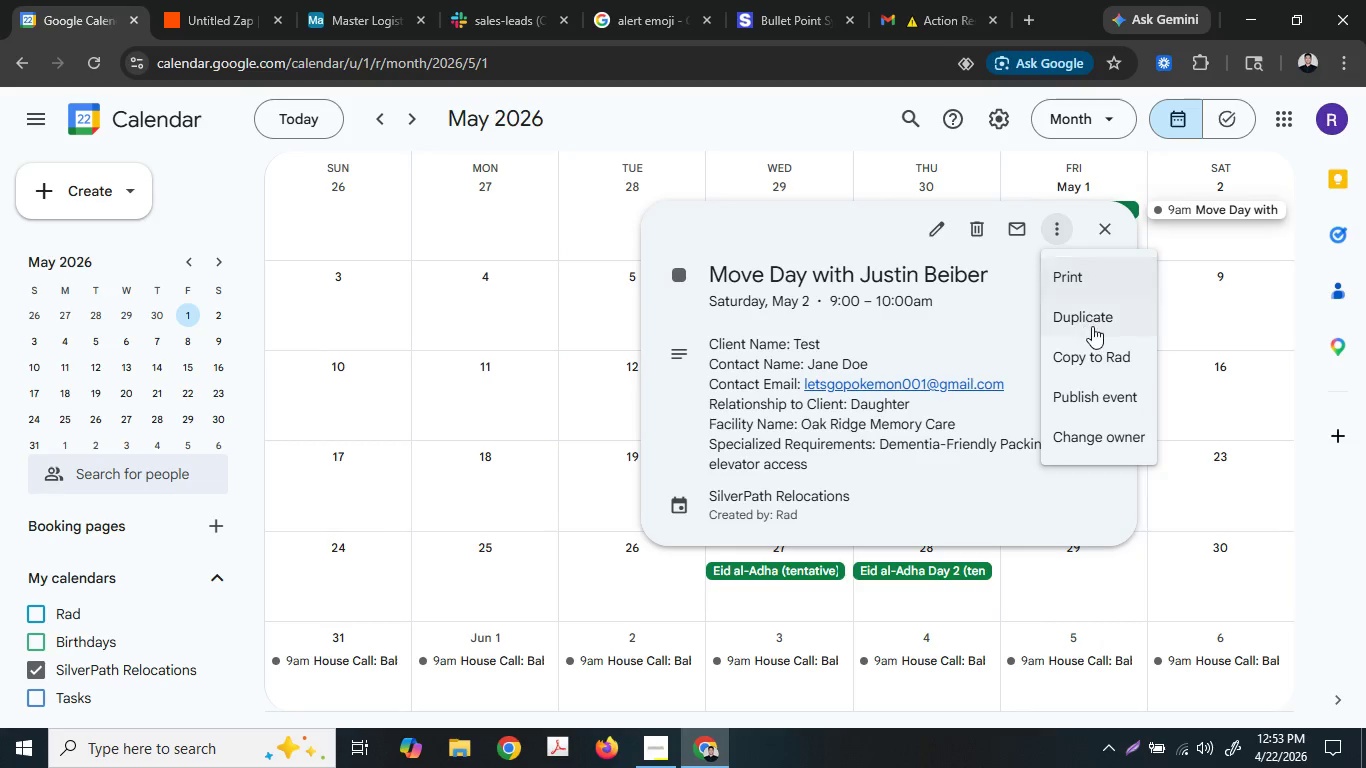 
left_click([1092, 326])
 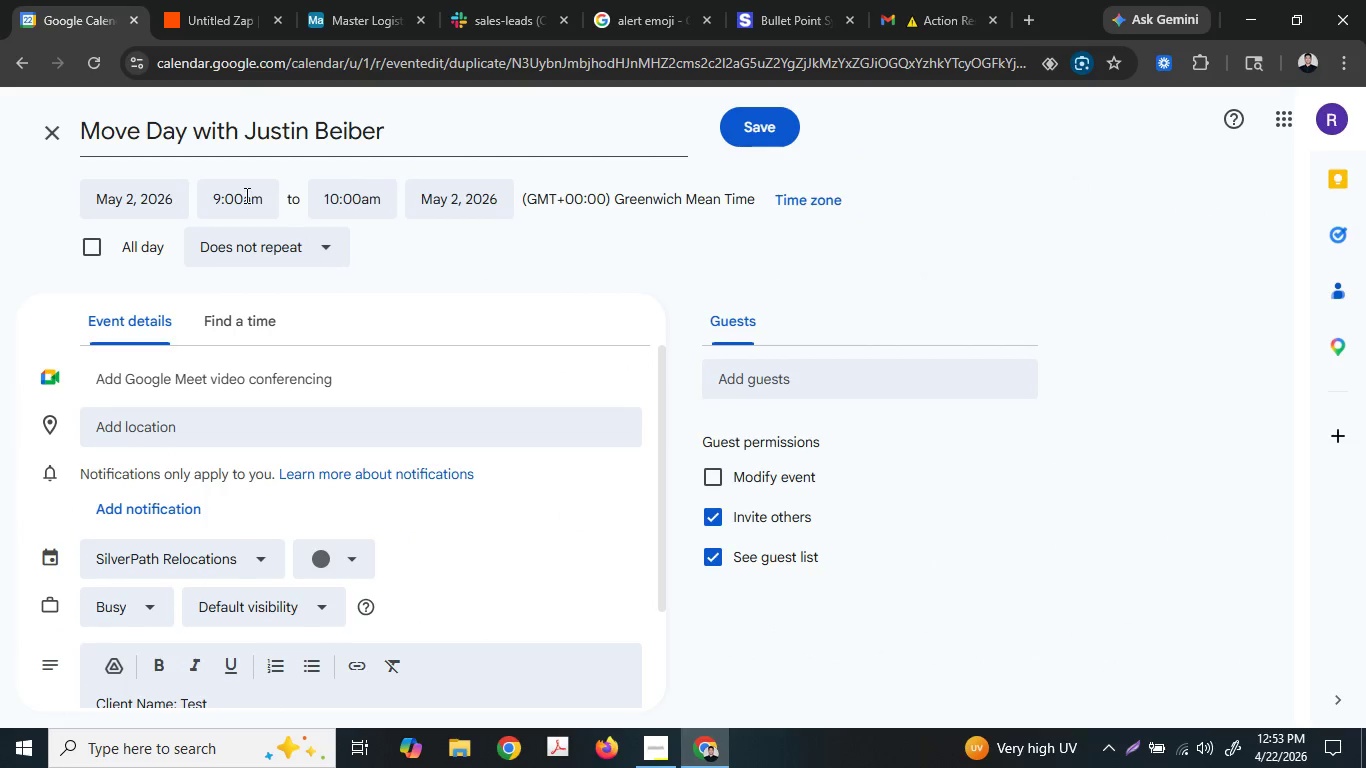 
left_click([146, 196])
 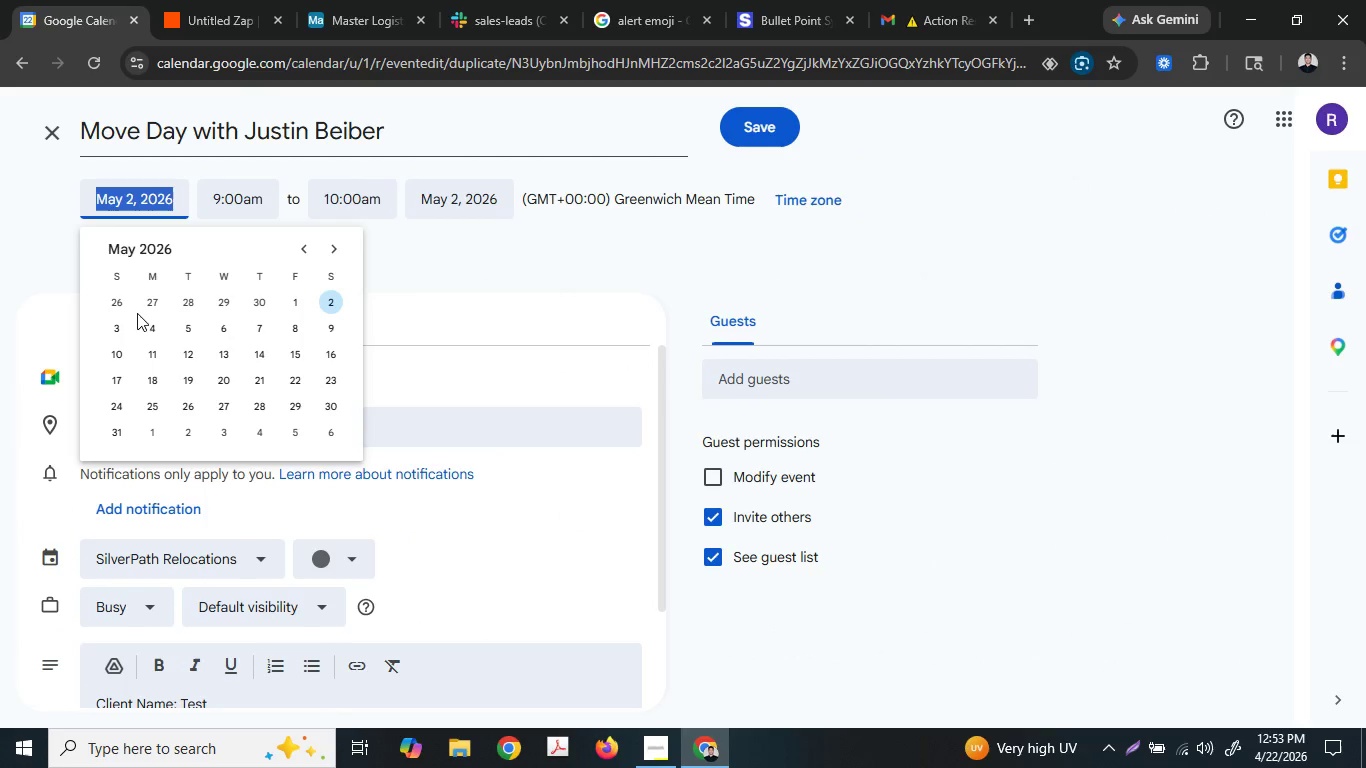 
left_click([151, 328])
 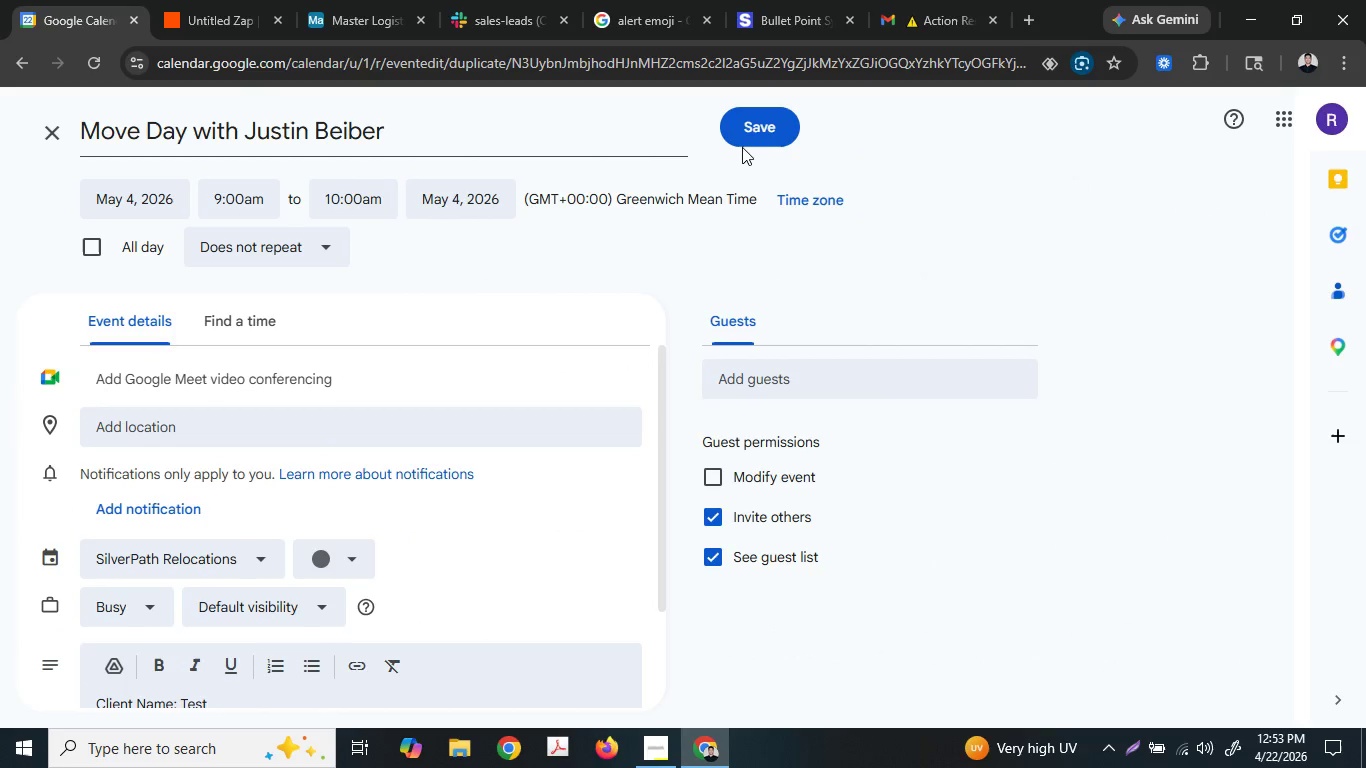 
left_click([743, 143])
 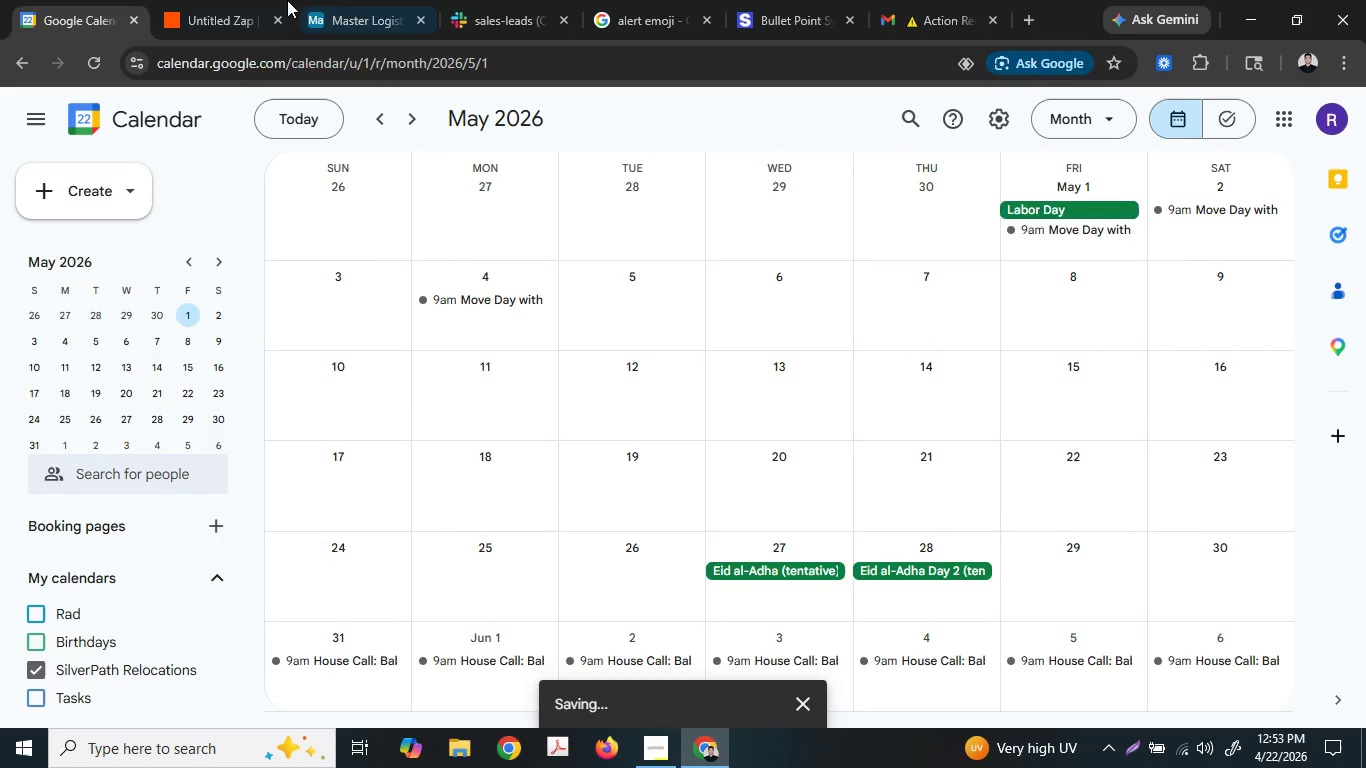 
left_click([255, 0])
 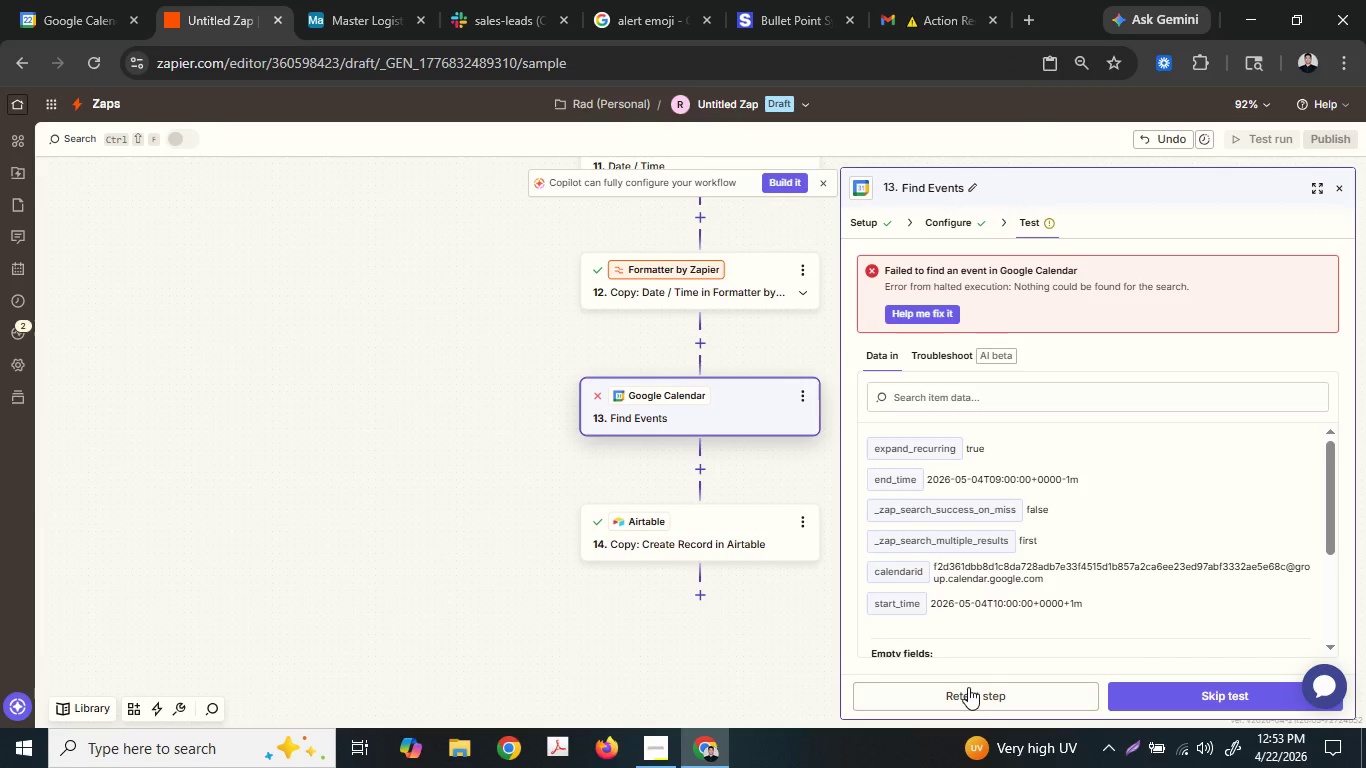 
mouse_move([1011, 509])
 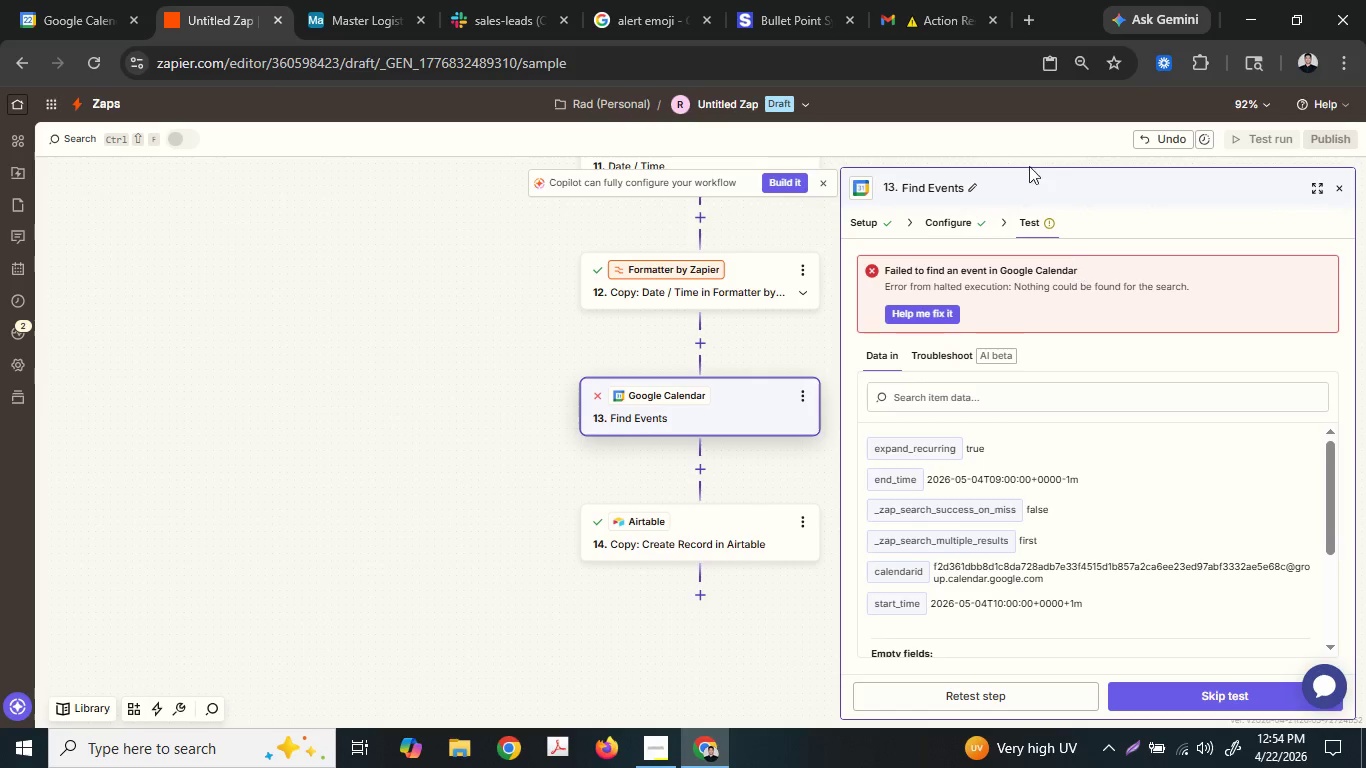 
left_click([964, 0])
 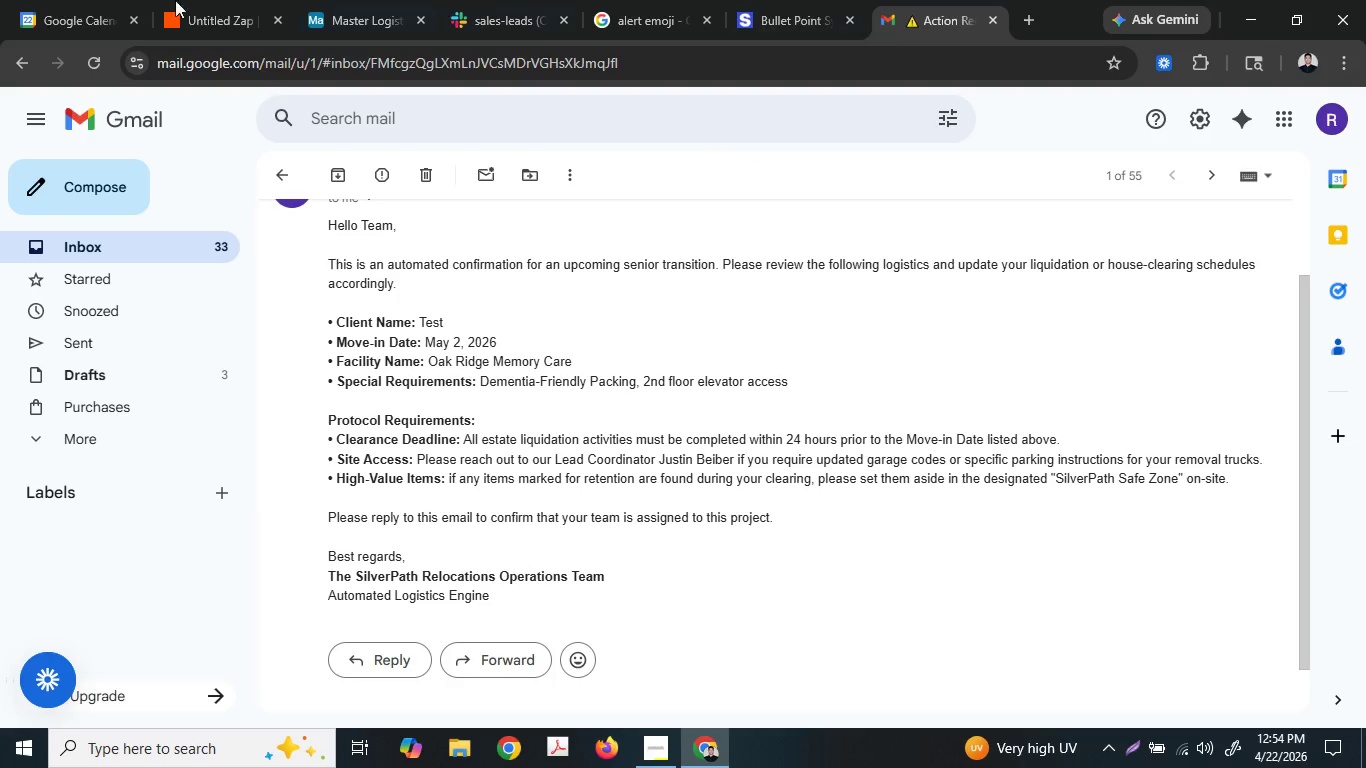 
left_click([62, 0])
 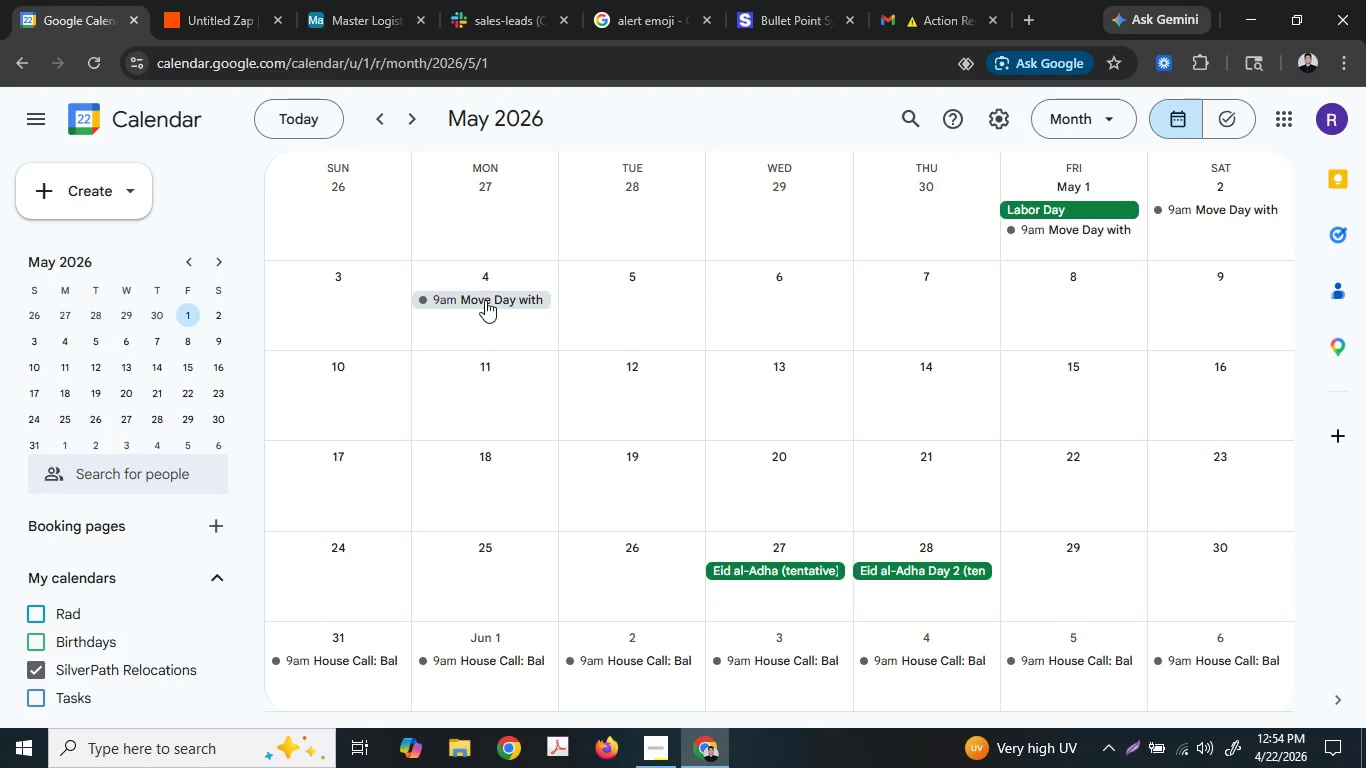 
left_click([267, 0])
 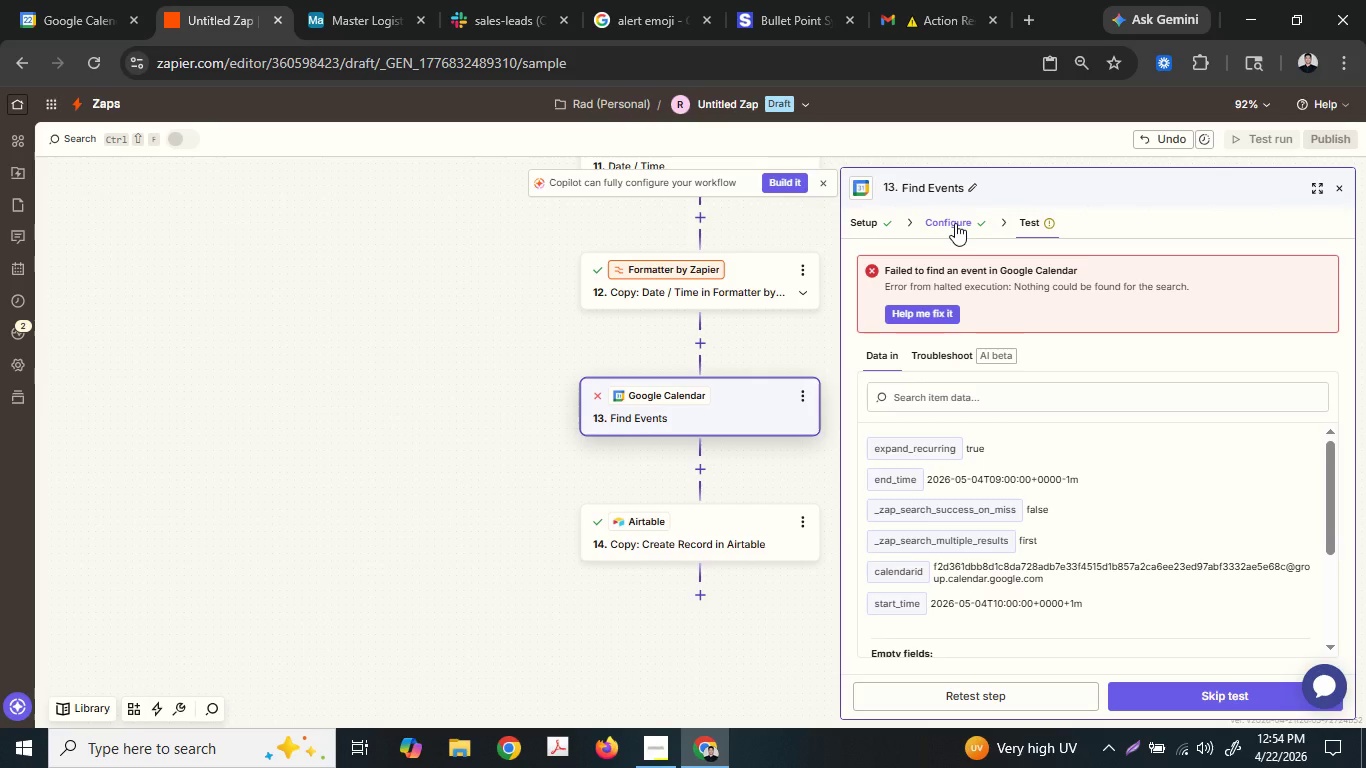 
wait(5.41)
 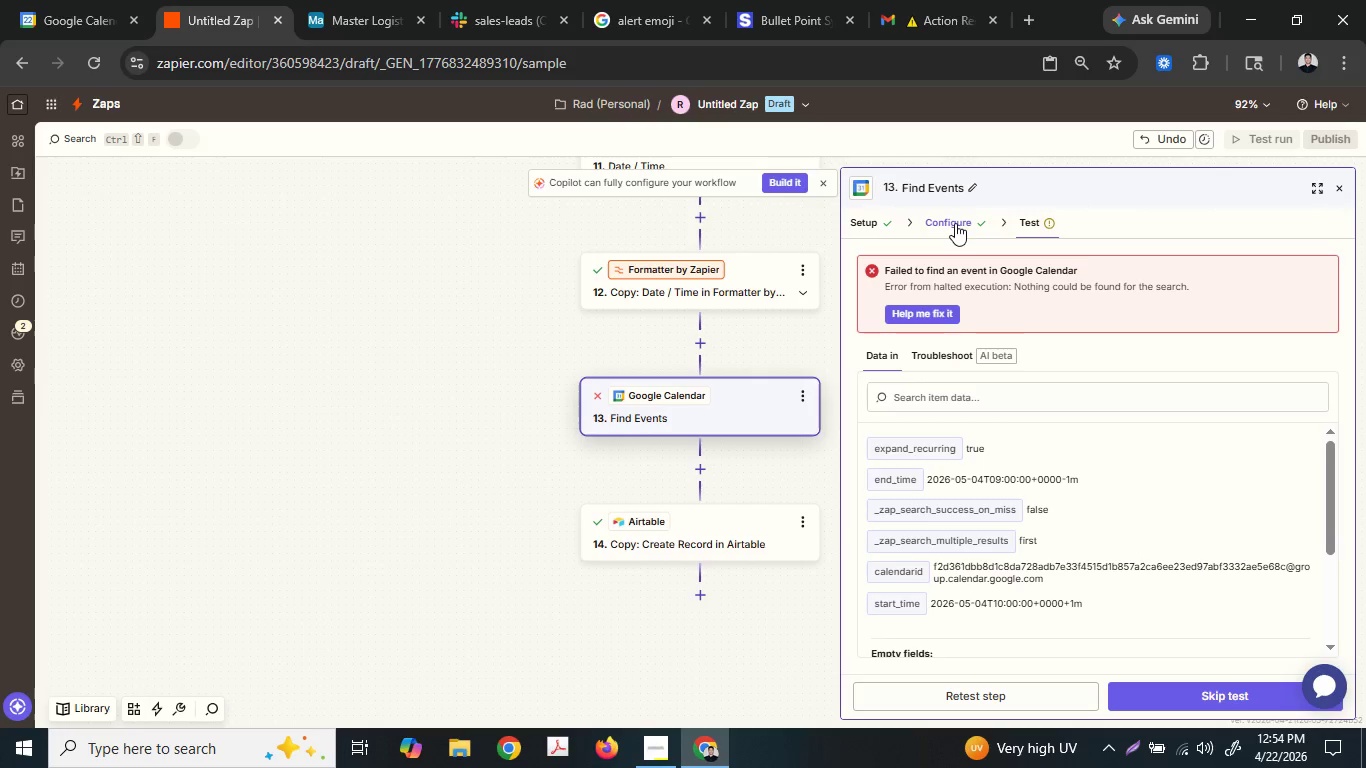 
left_click([955, 223])
 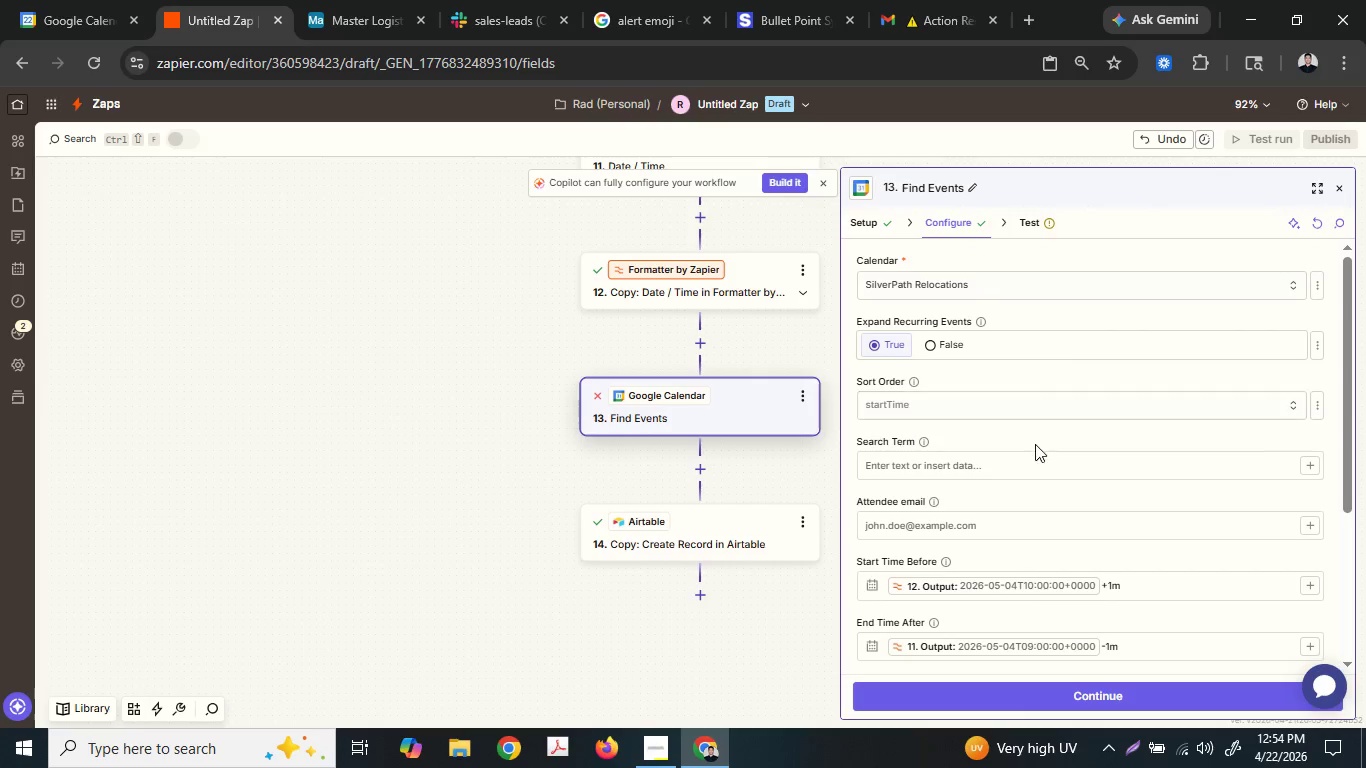 
scroll: coordinate [1035, 446], scroll_direction: down, amount: 1.0
 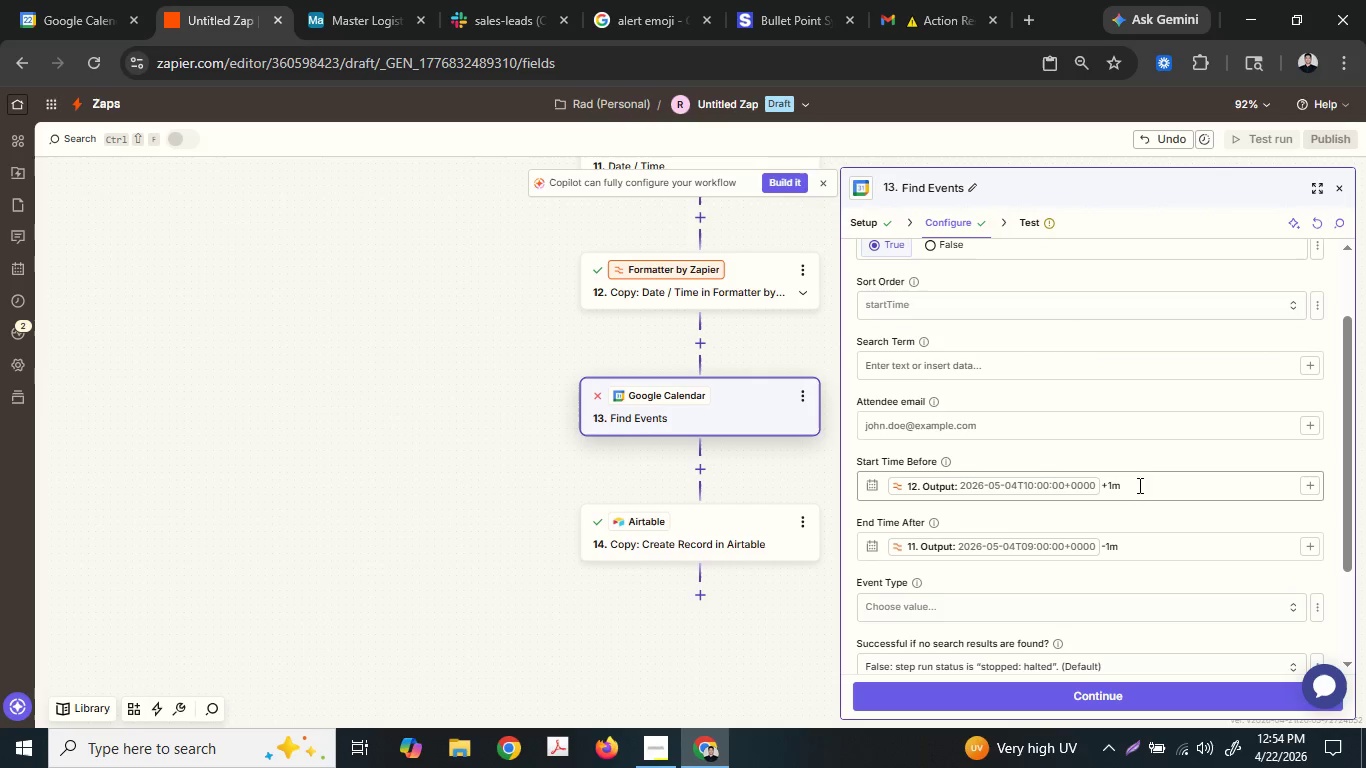 
mouse_move([1115, 745])
 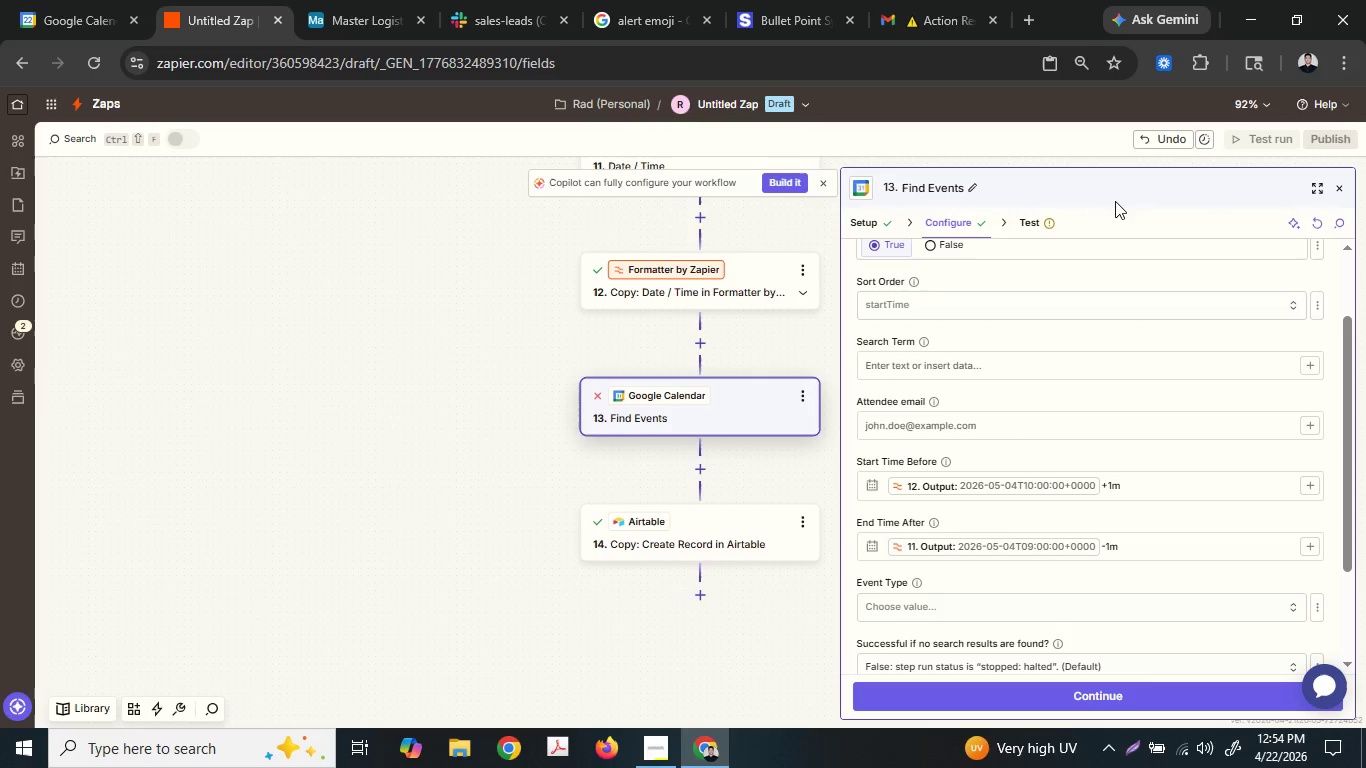 
left_click([1155, 0])
 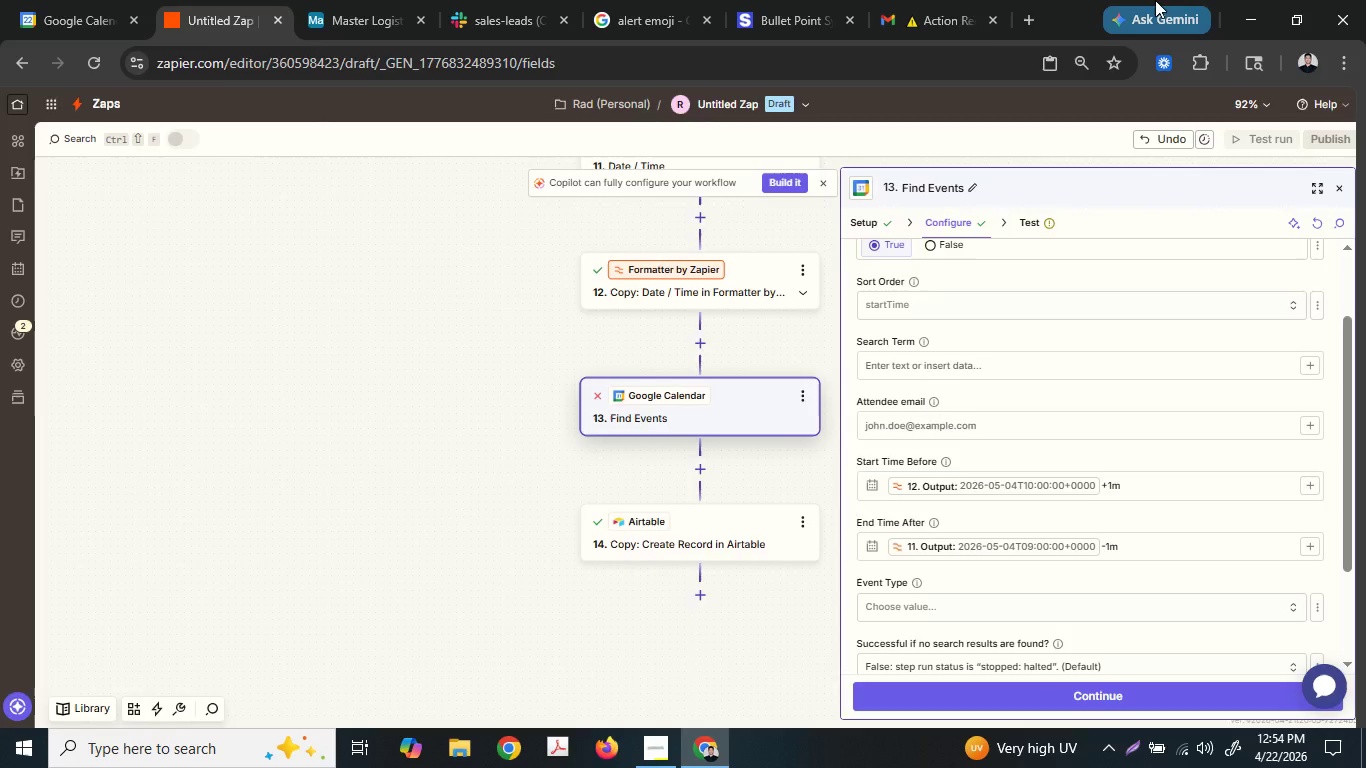 
left_click([1006, 0])
 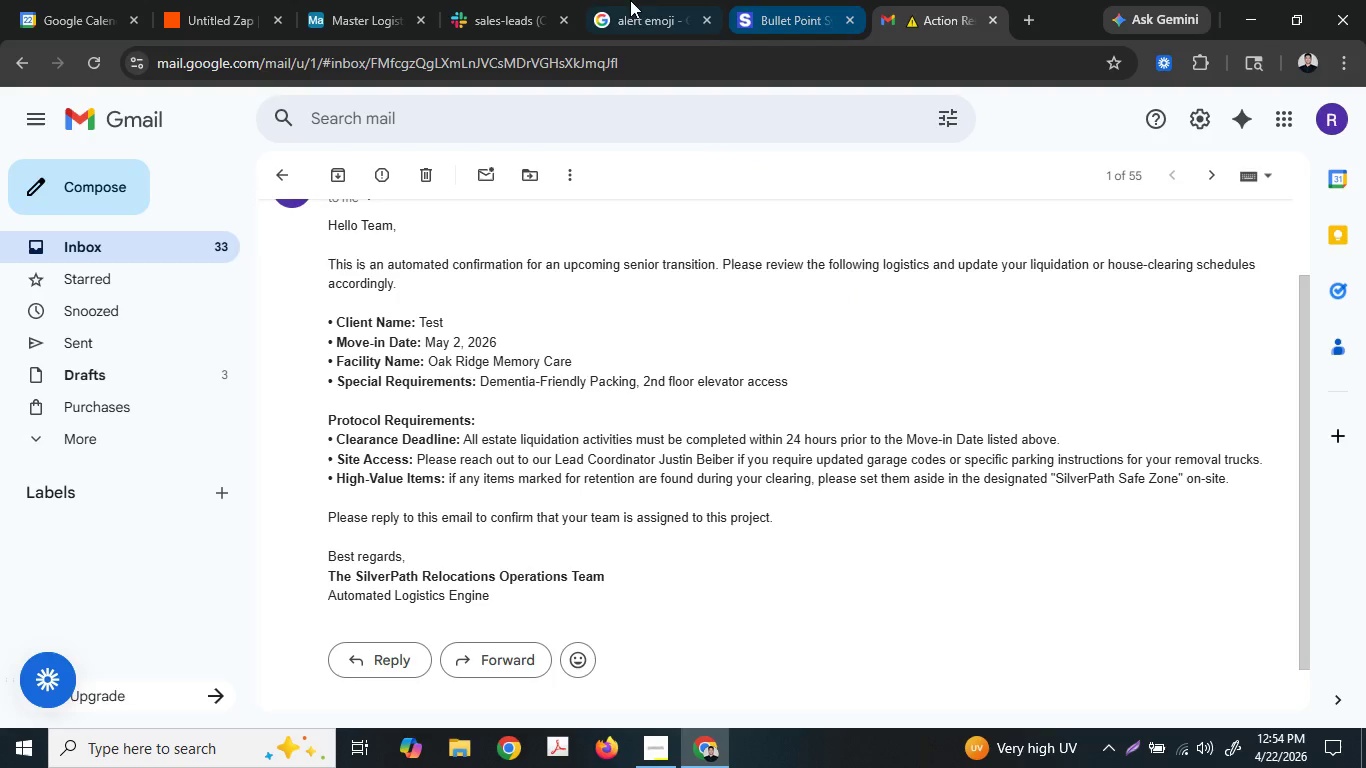 
left_click([508, 0])
 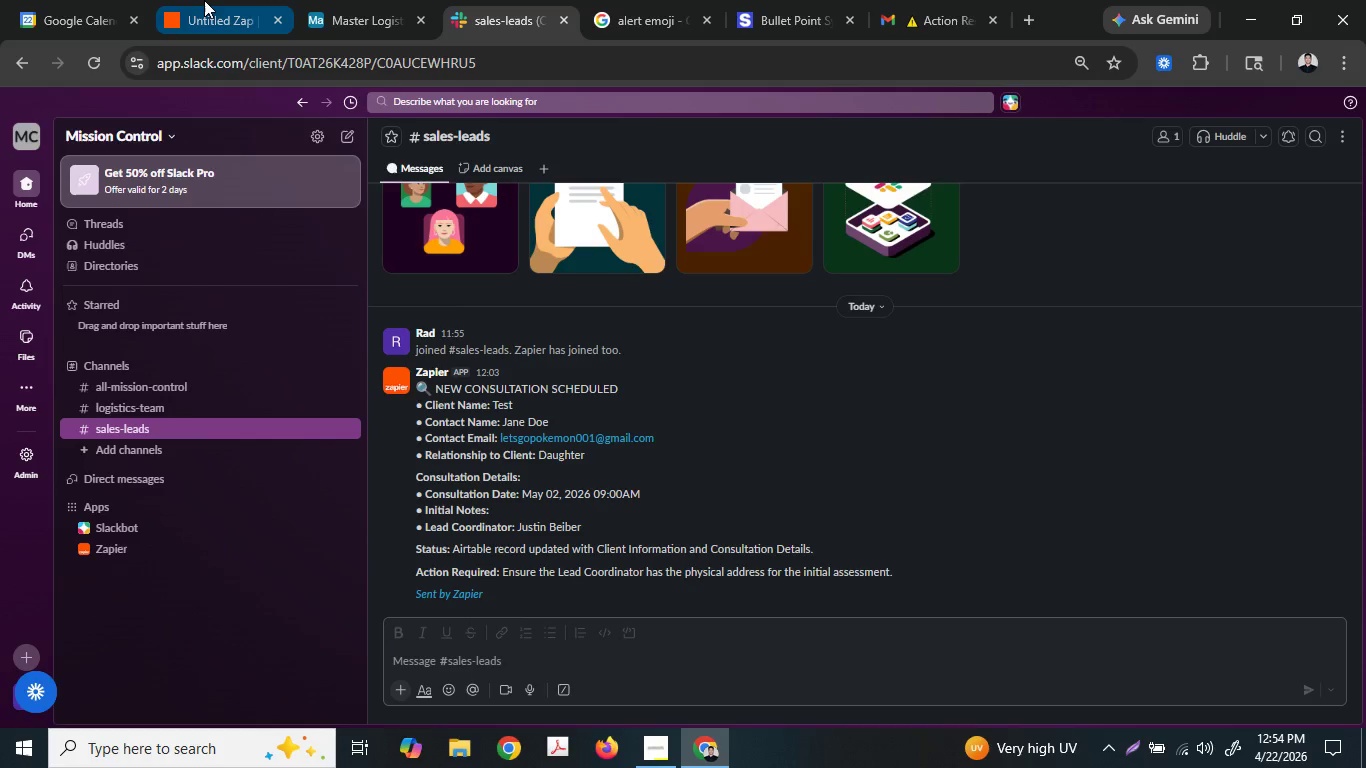 
left_click([204, 0])
 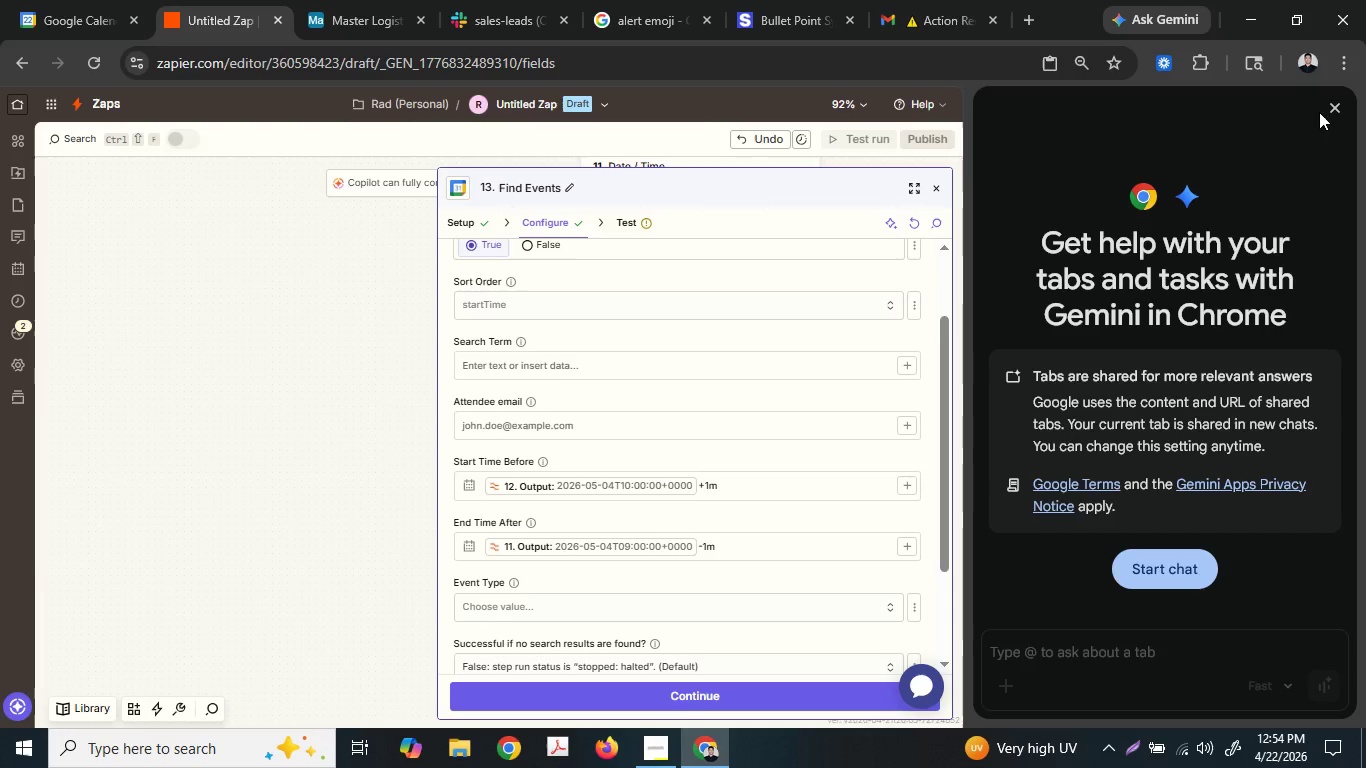 
left_click([1326, 109])
 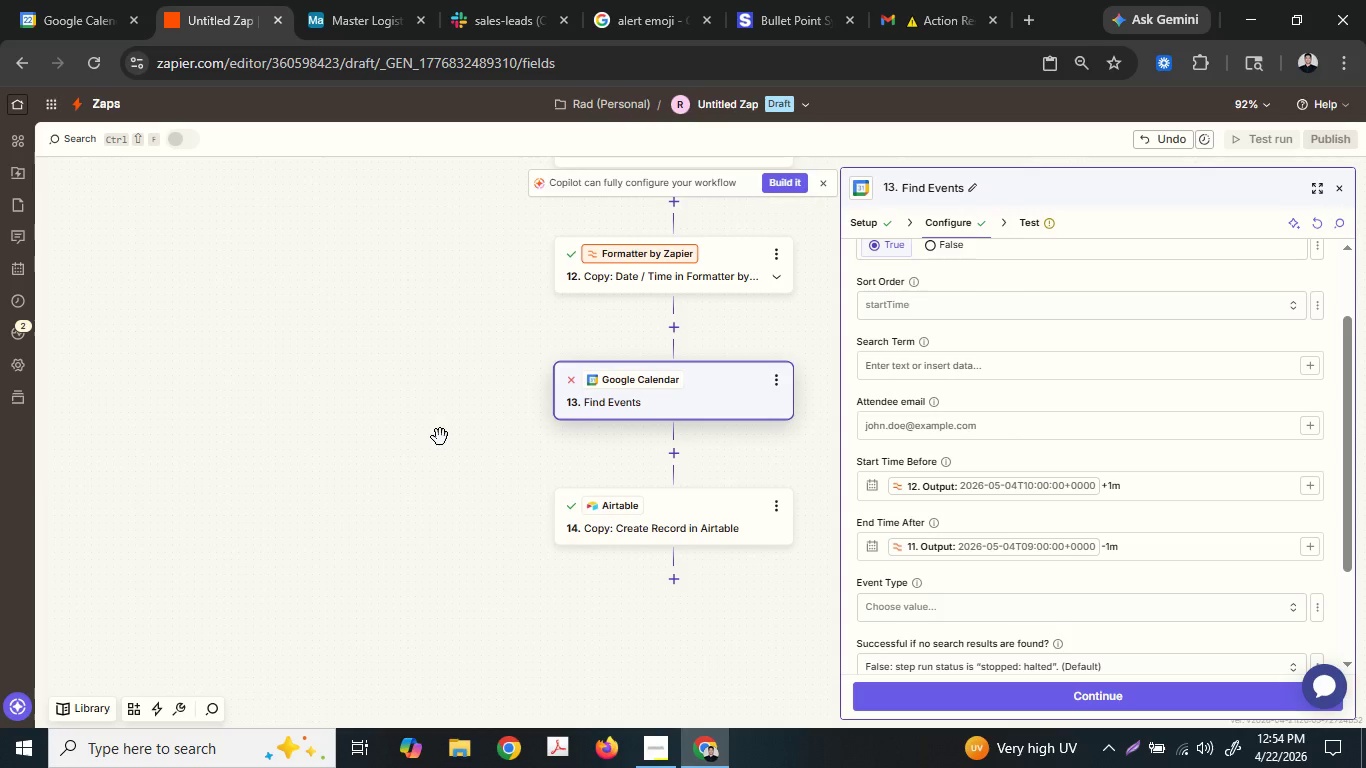 
wait(30.11)
 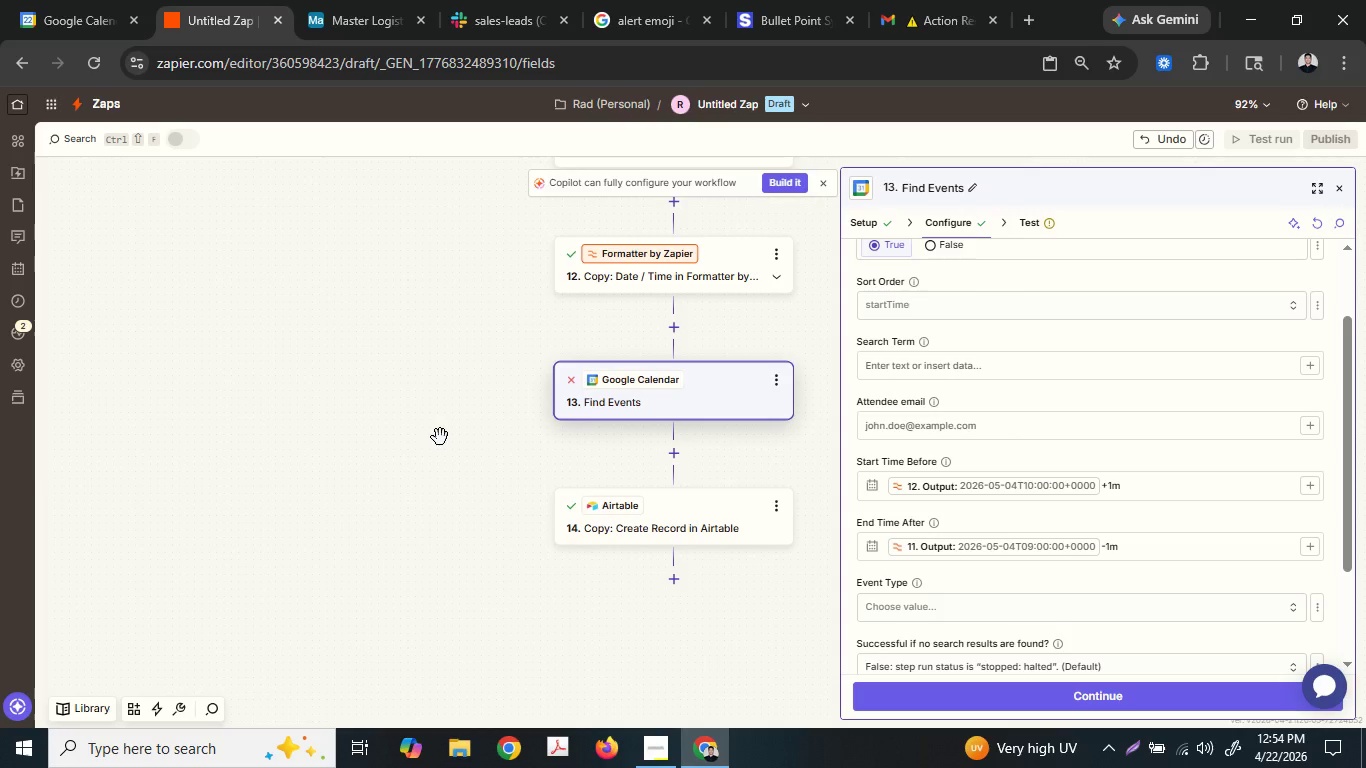 
scroll: coordinate [1039, 462], scroll_direction: down, amount: 1.0
 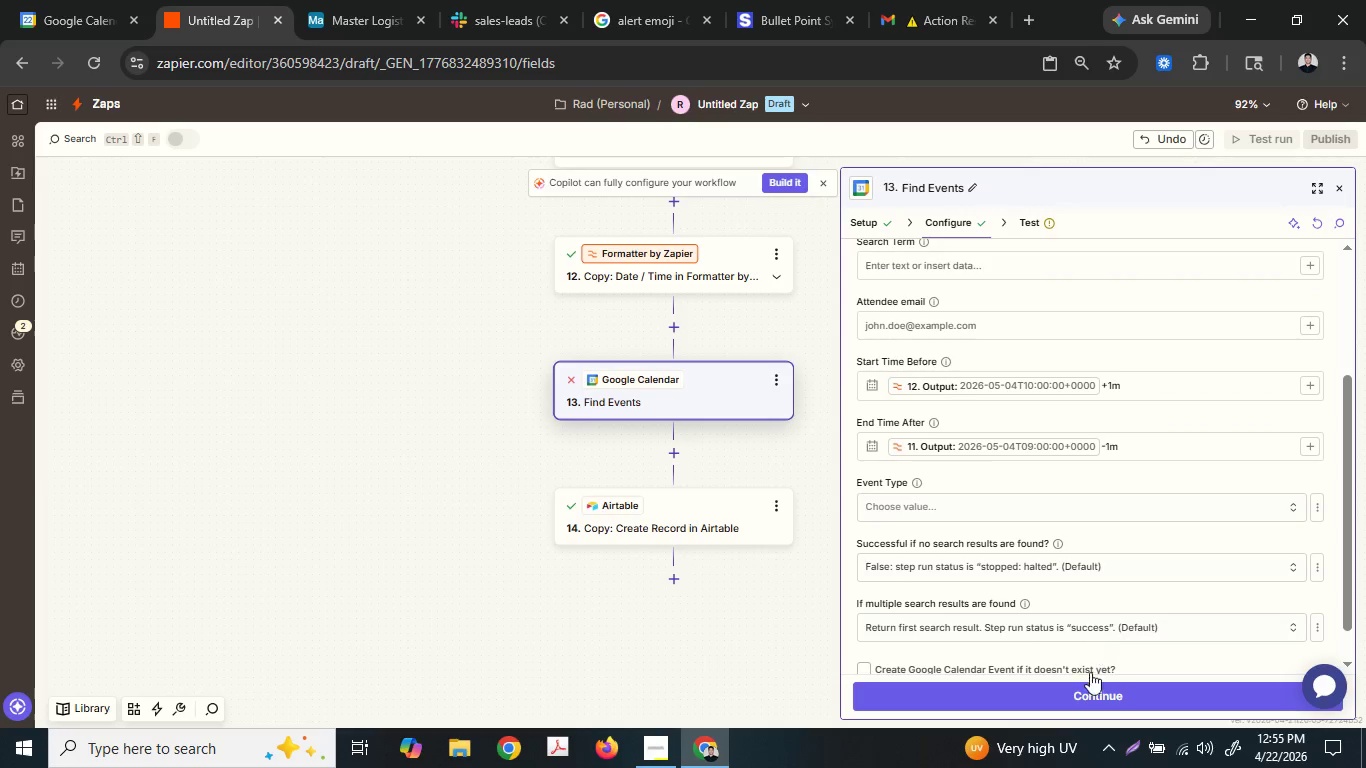 
left_click([1093, 704])
 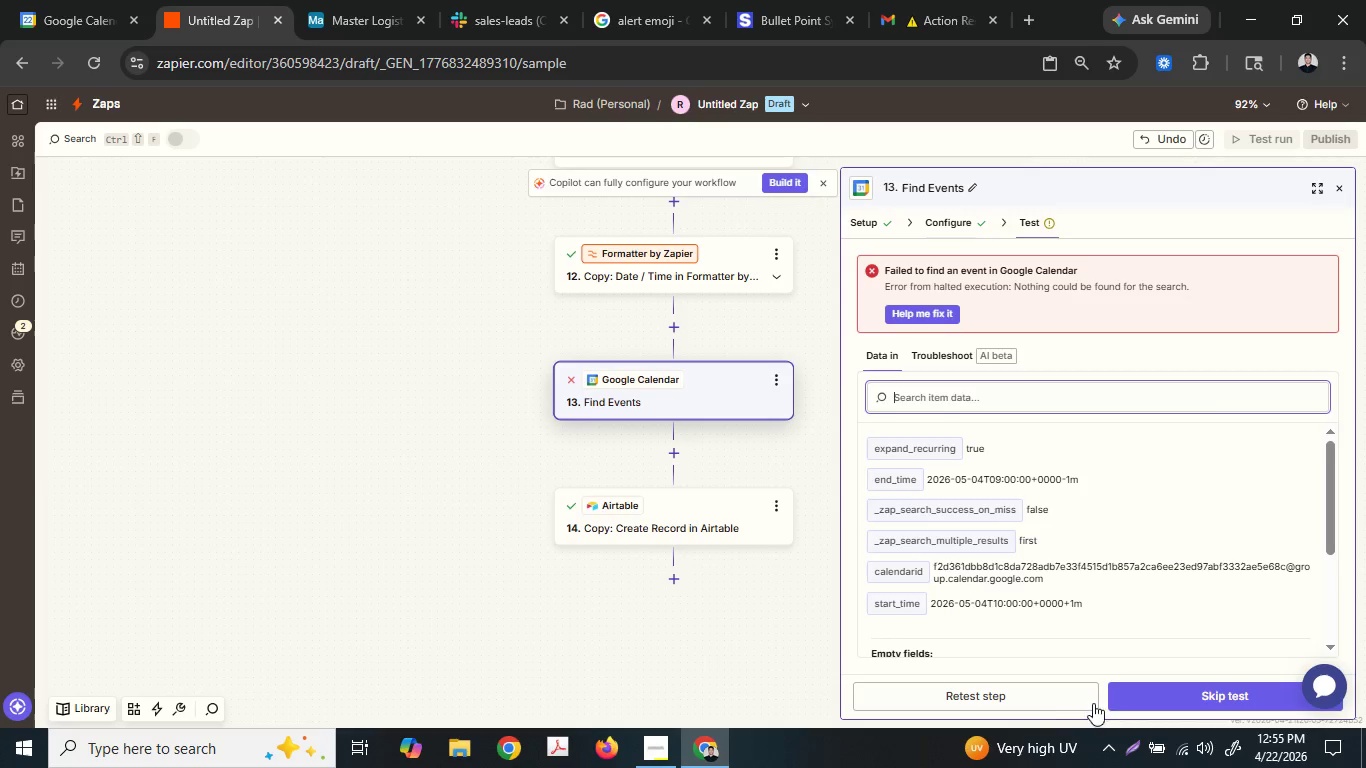 
left_click([1065, 686])
 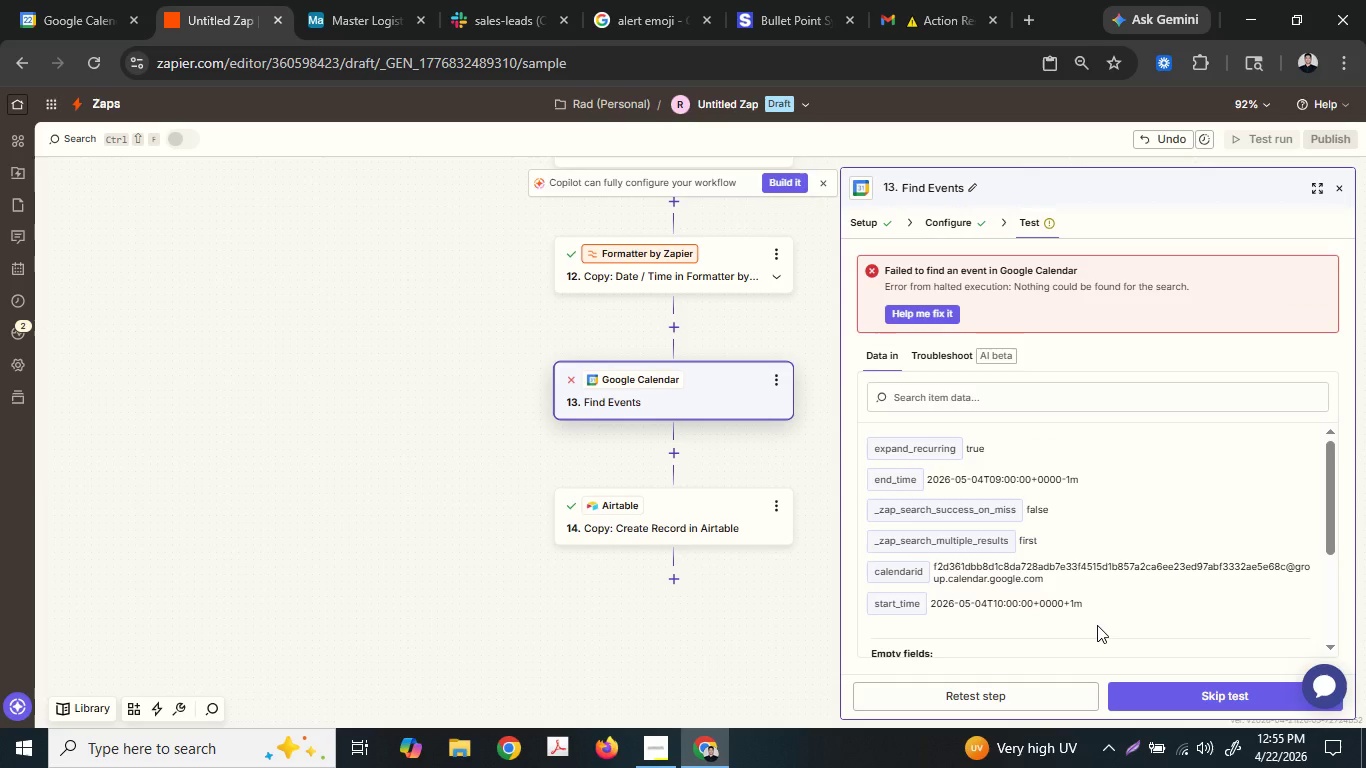 
wait(52.28)
 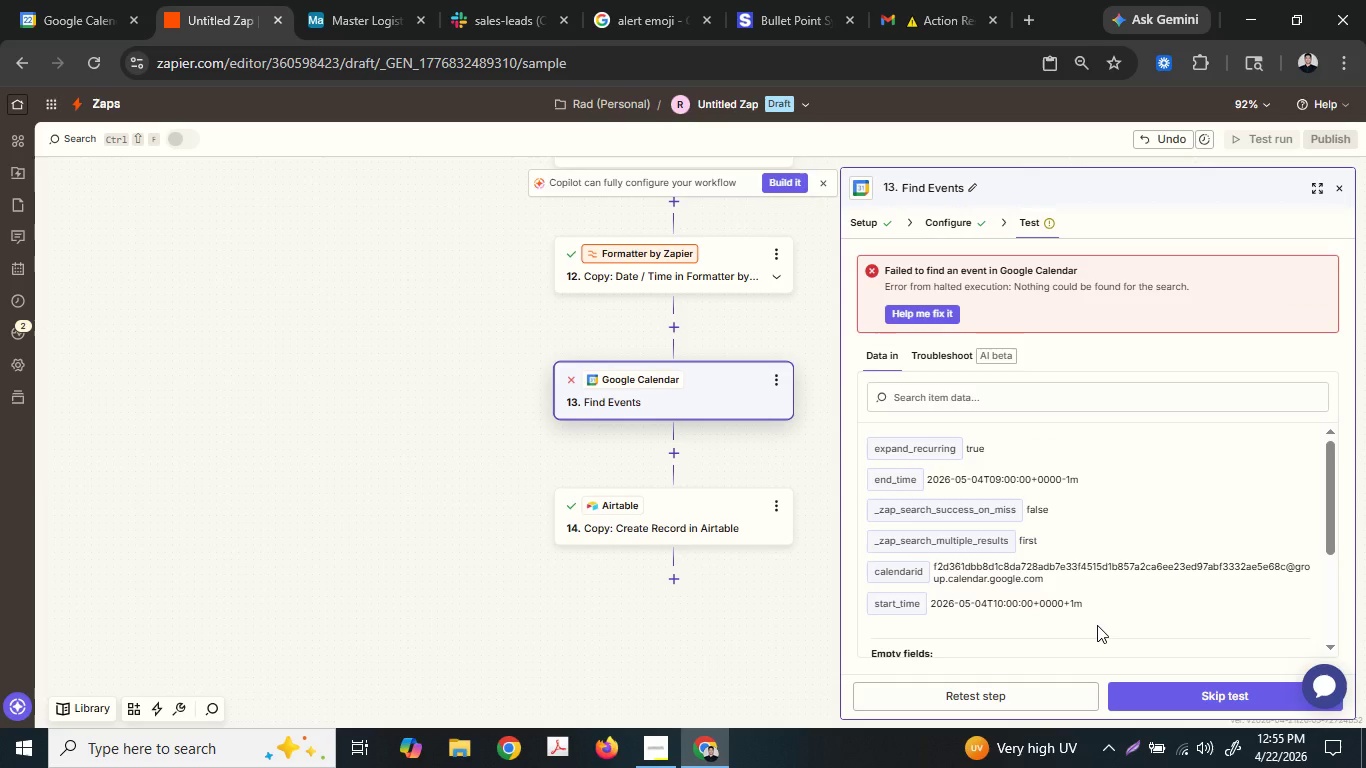 
left_click([957, 223])
 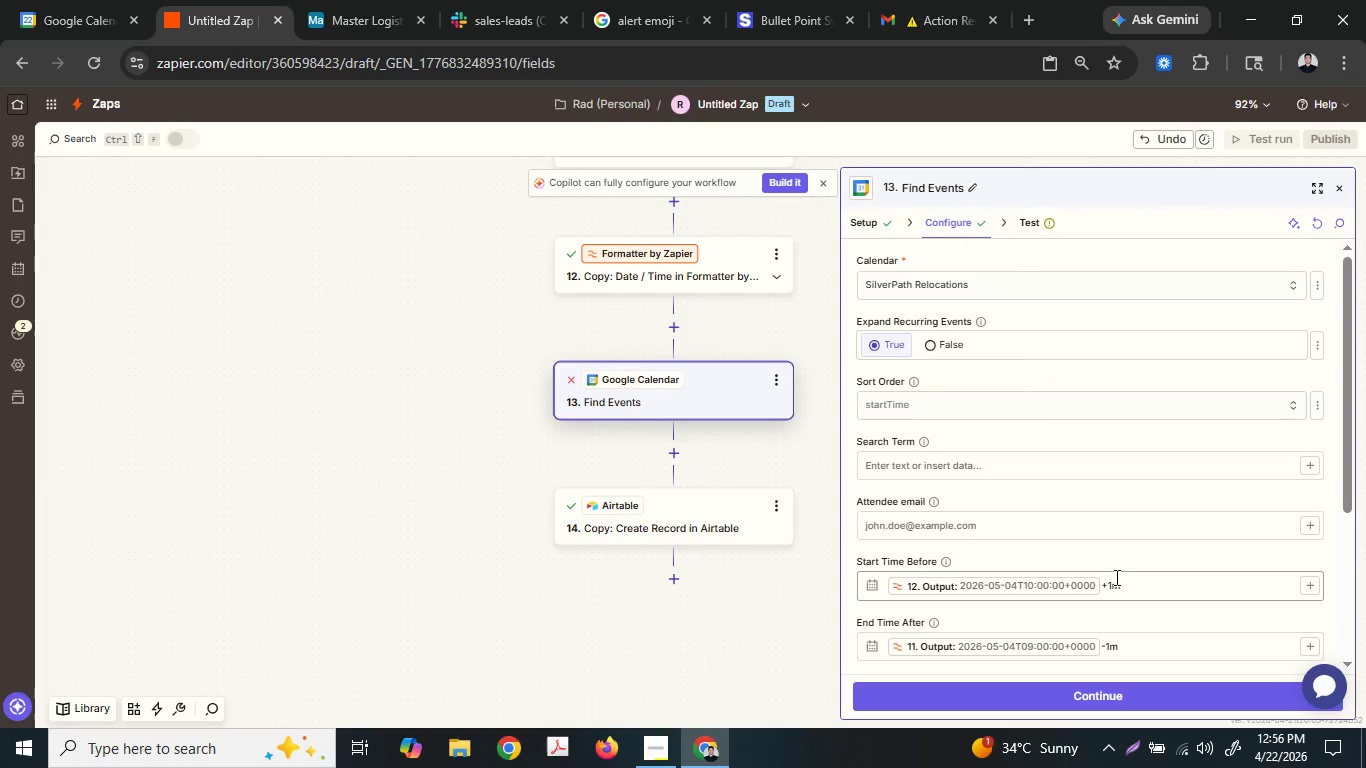 
double_click([1105, 581])
 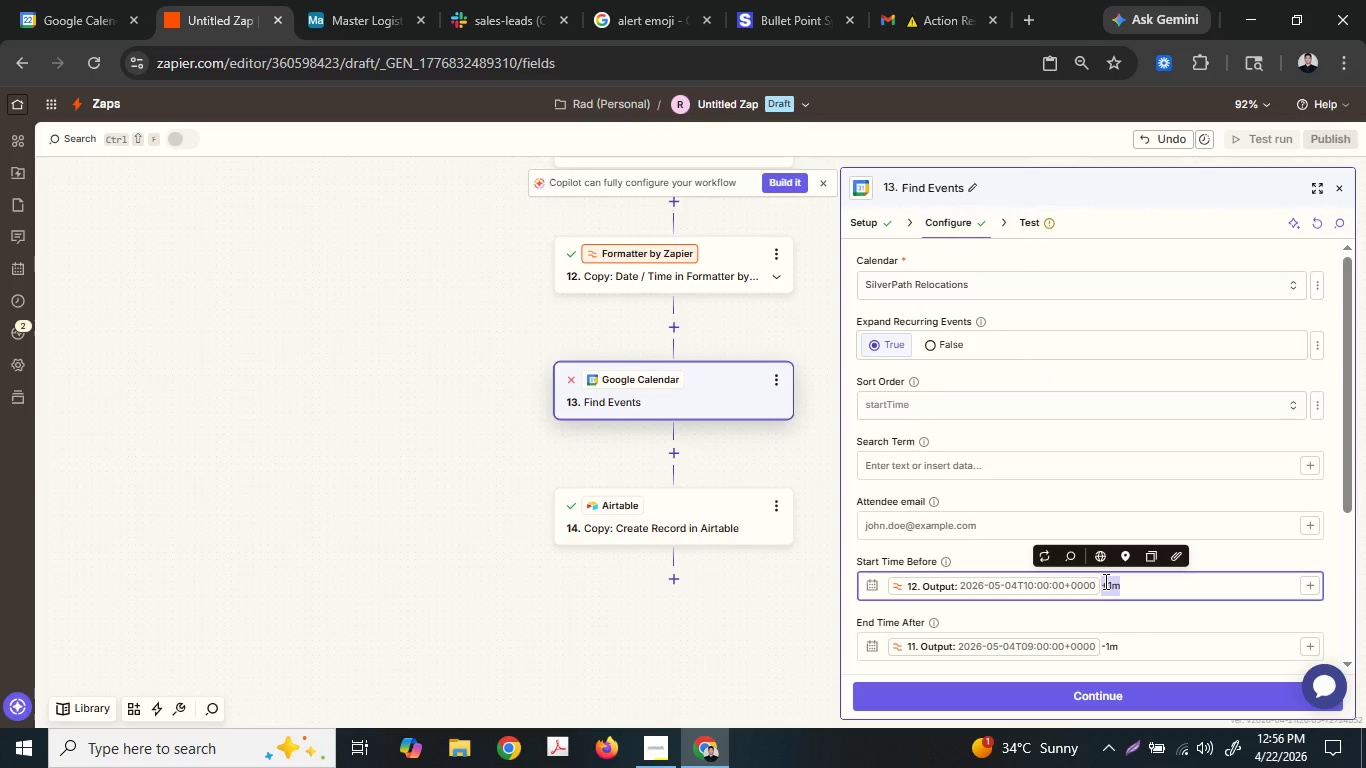 
double_click([1105, 581])
 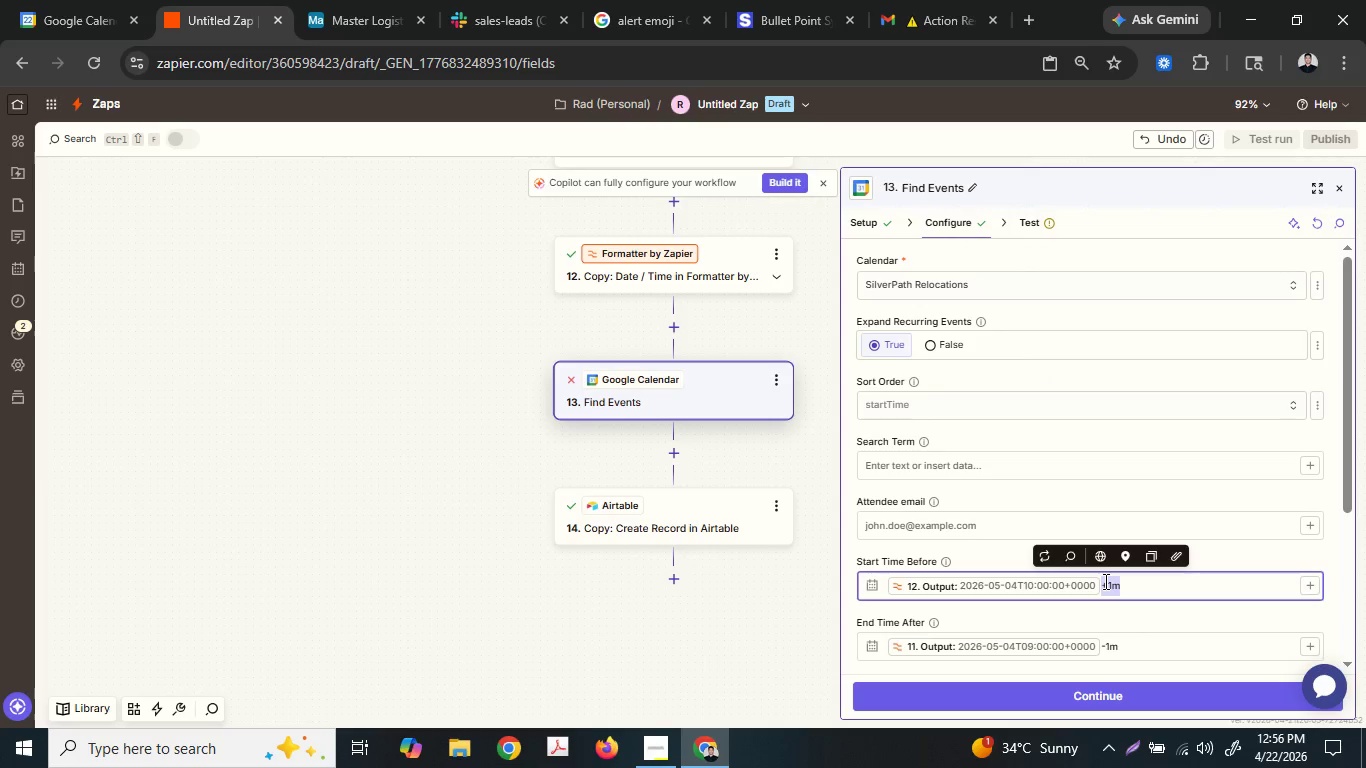 
left_click([1104, 581])
 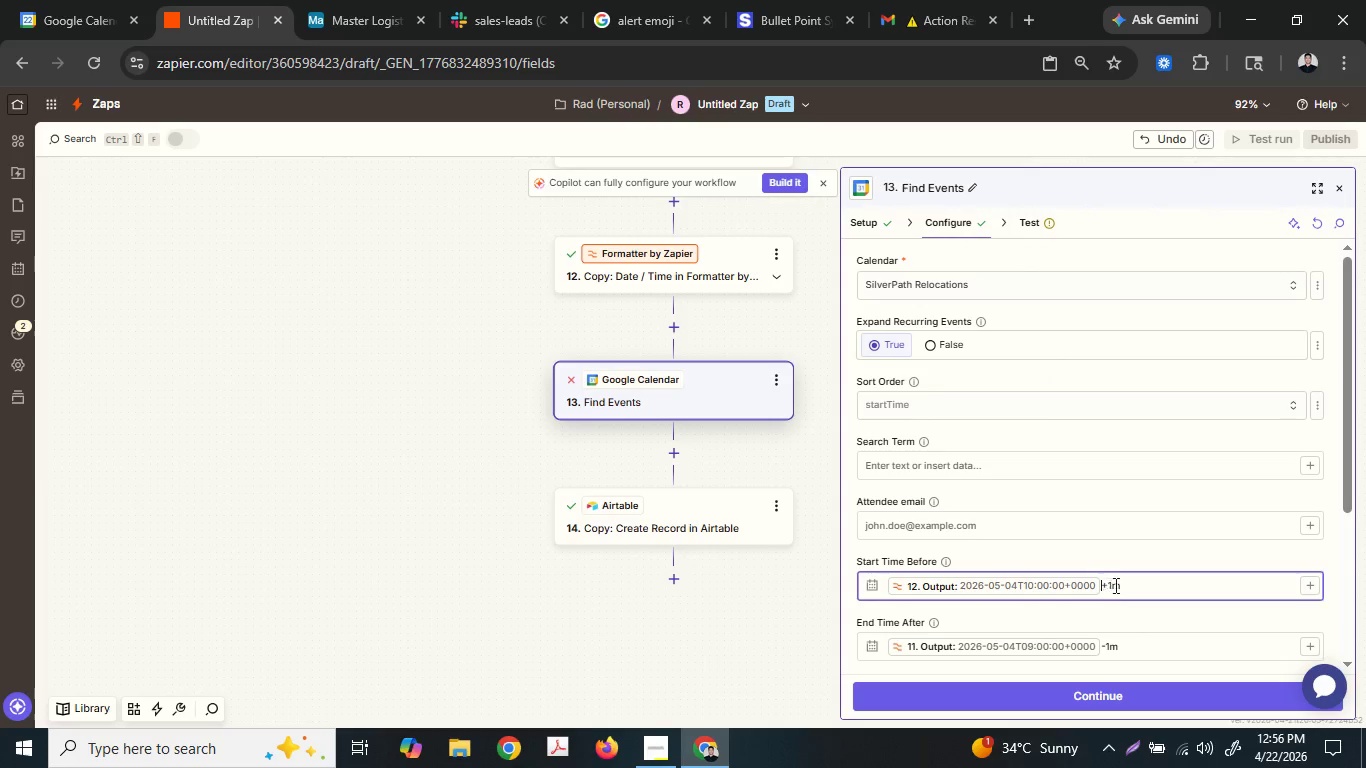 
key(Space)
 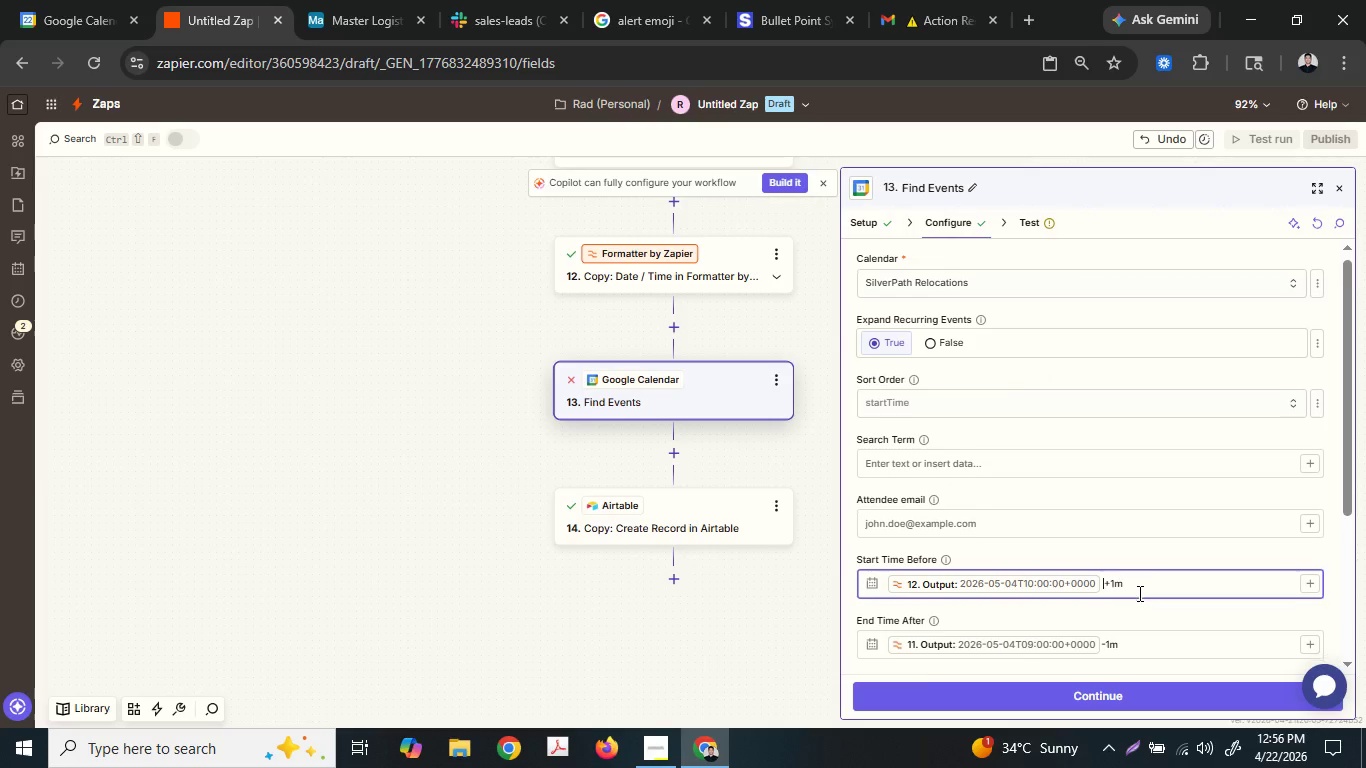 
scroll: coordinate [1138, 593], scroll_direction: down, amount: 2.0
 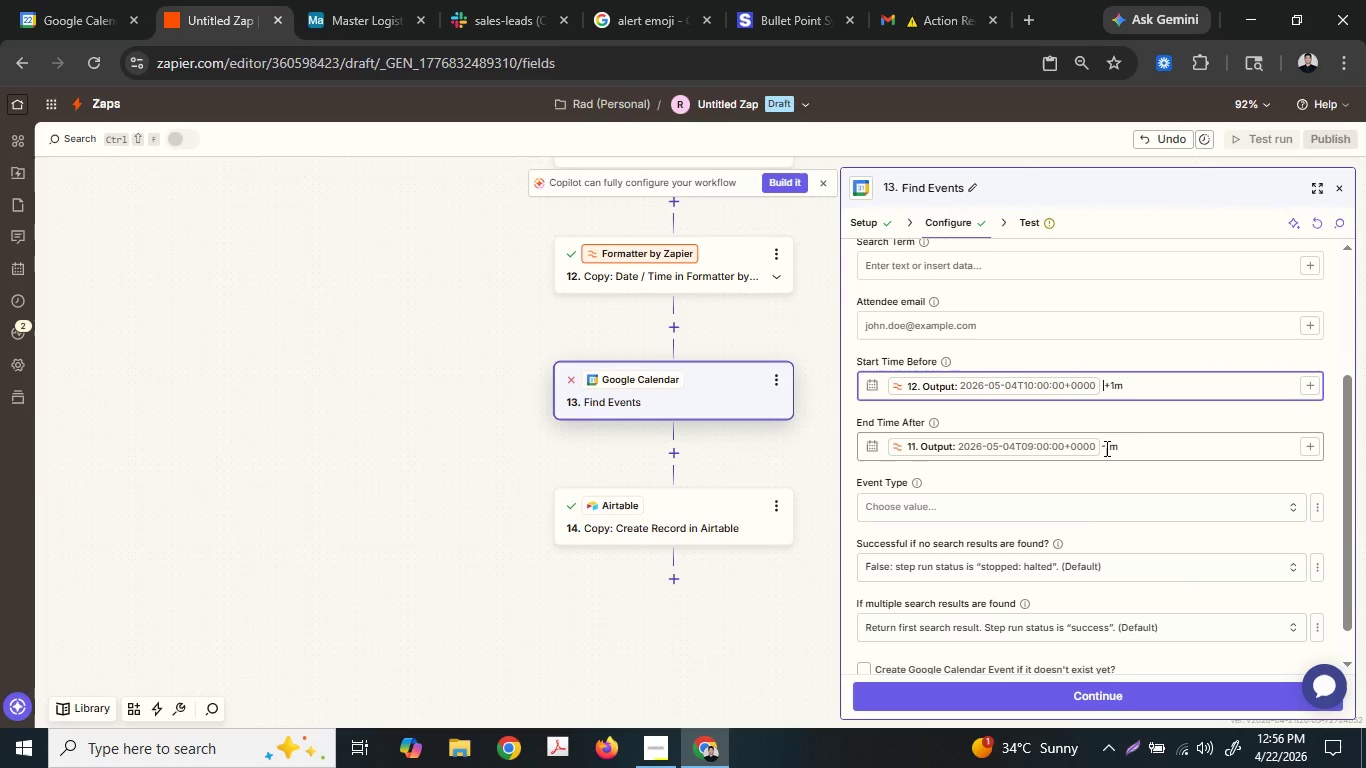 
left_click([1103, 447])
 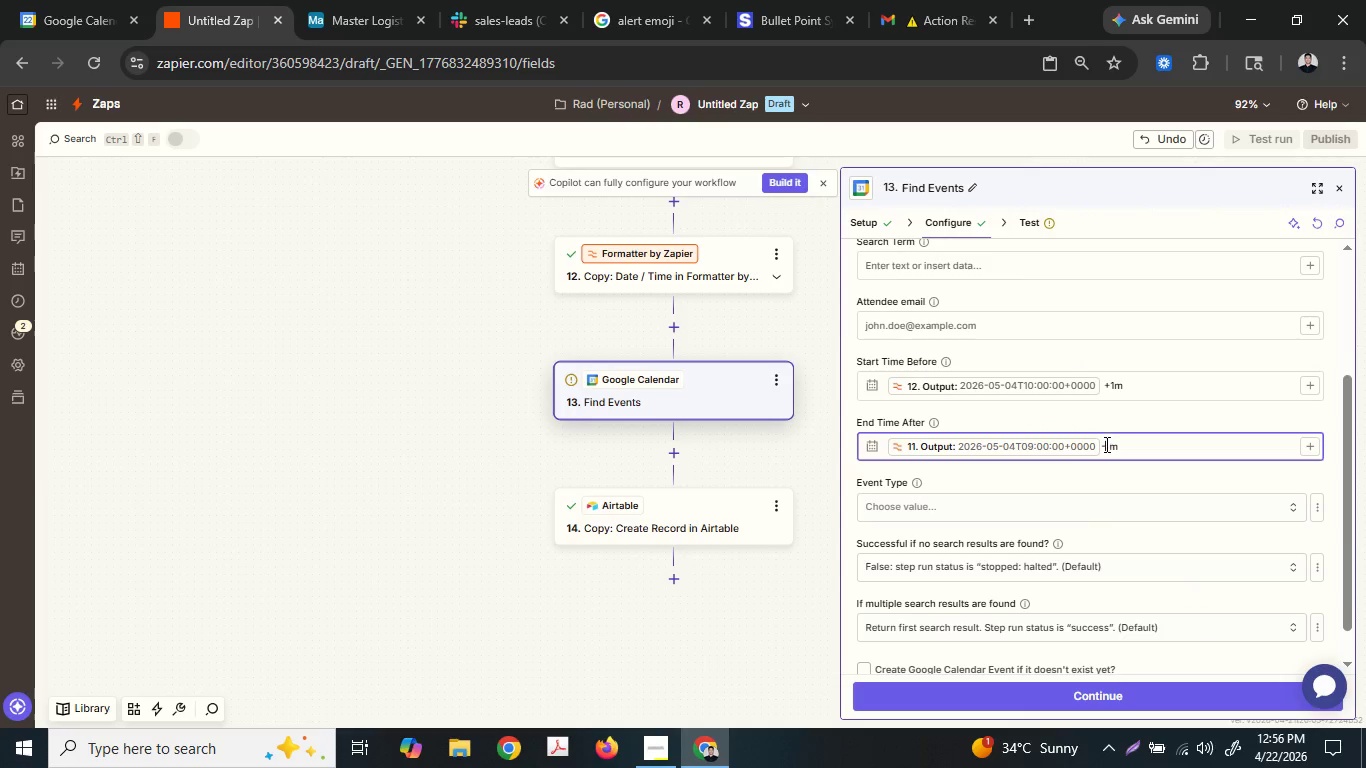 
left_click([1103, 442])
 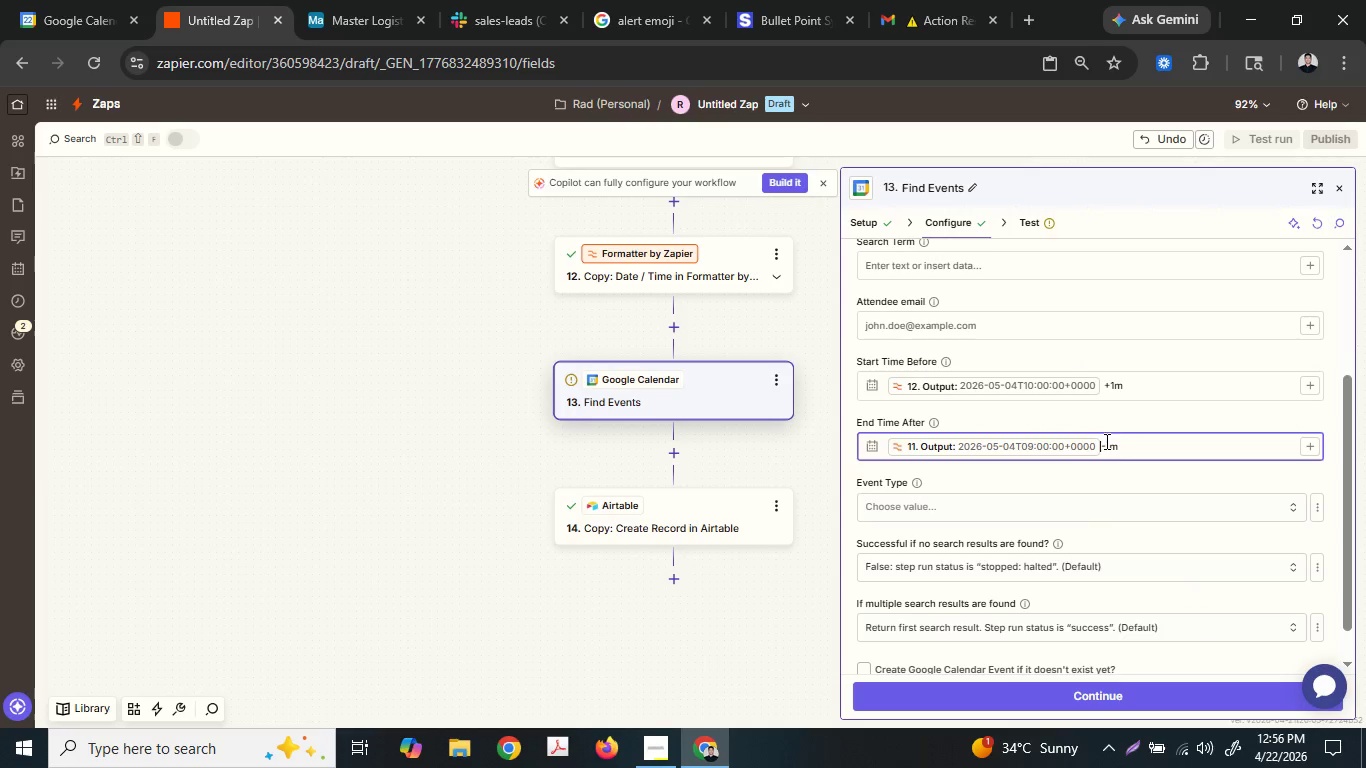 
key(Space)
 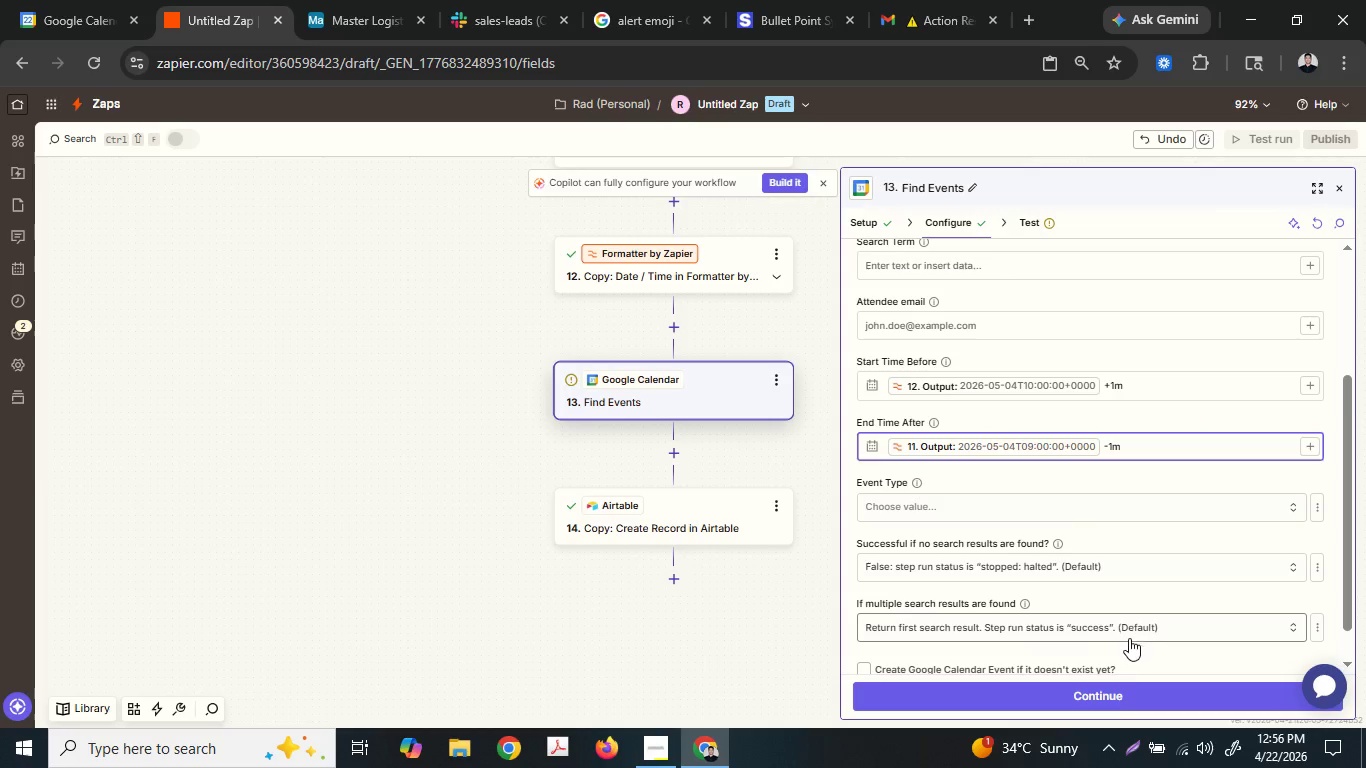 
left_click([1119, 692])
 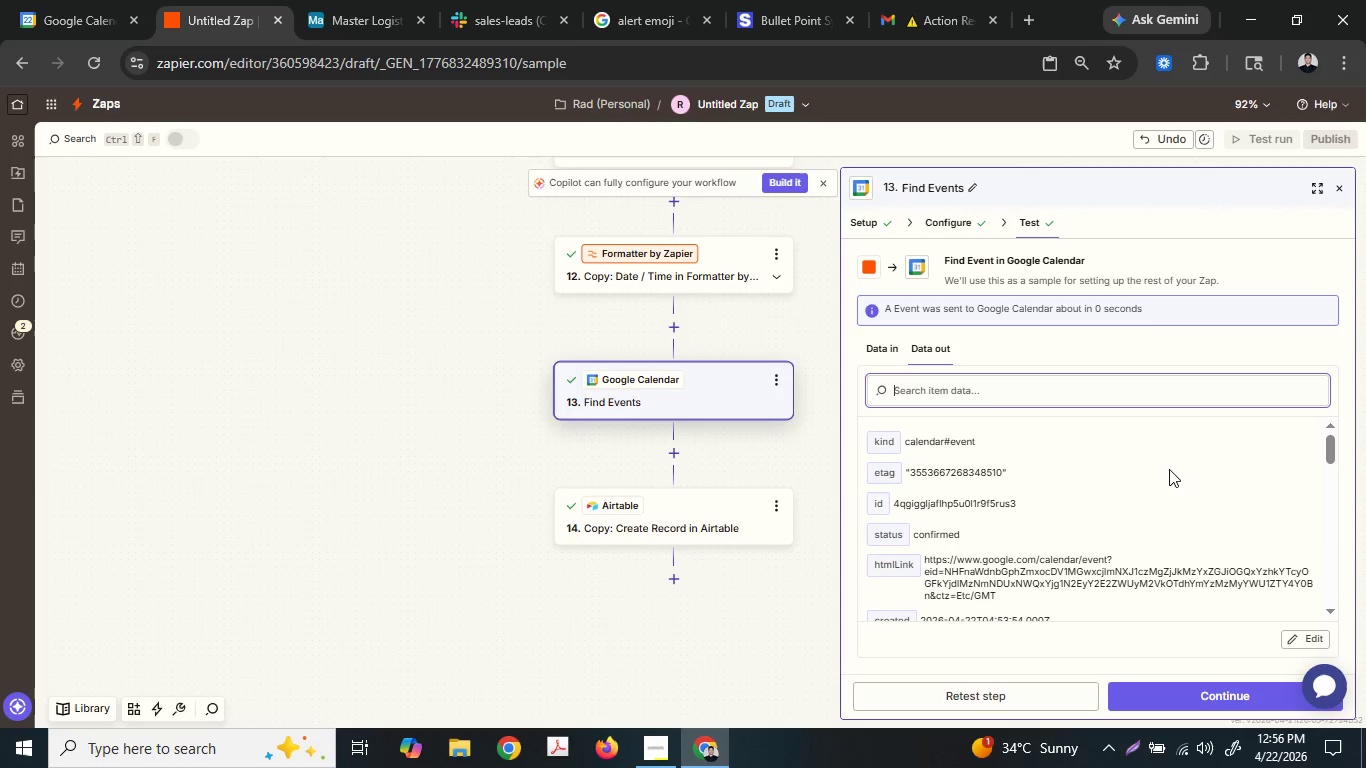 
wait(5.05)
 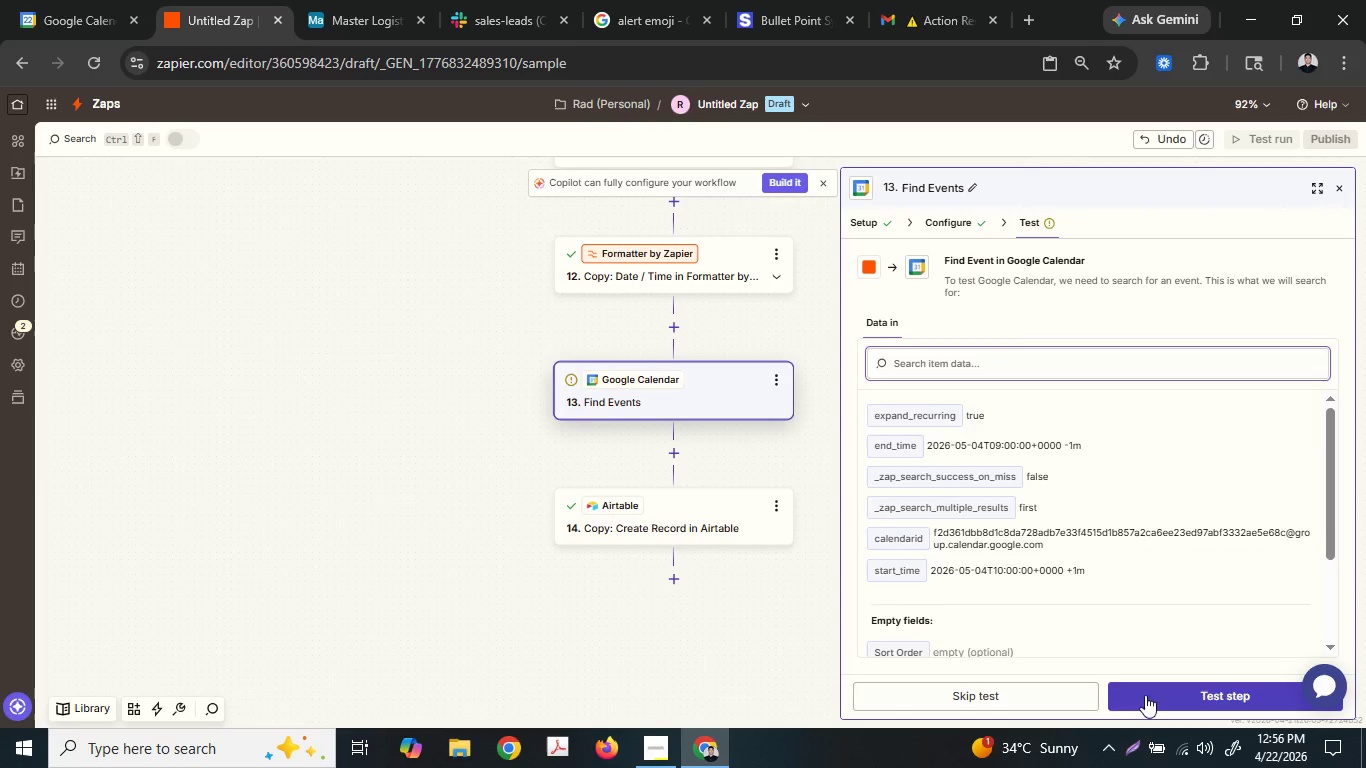 
scroll: coordinate [1158, 525], scroll_direction: down, amount: 2.0
 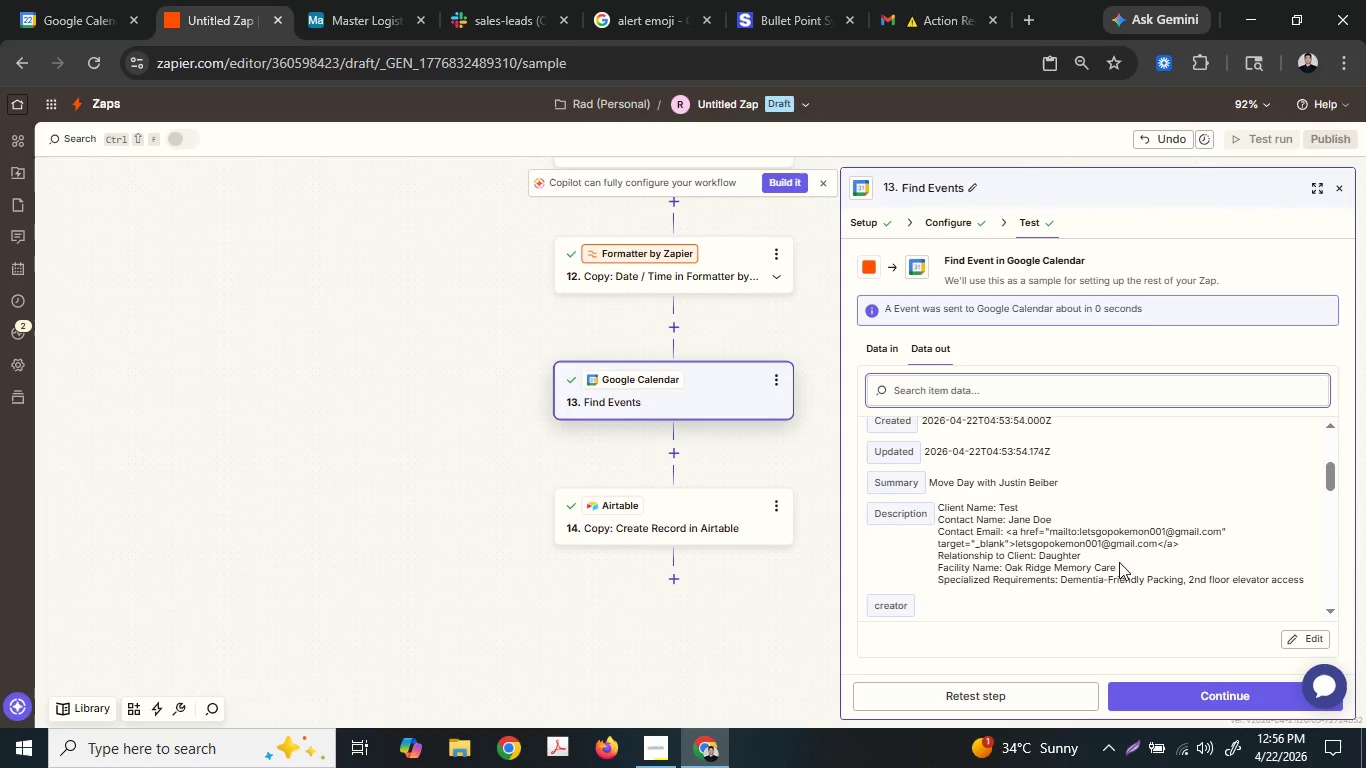 
scroll: coordinate [1117, 552], scroll_direction: up, amount: 2.0
 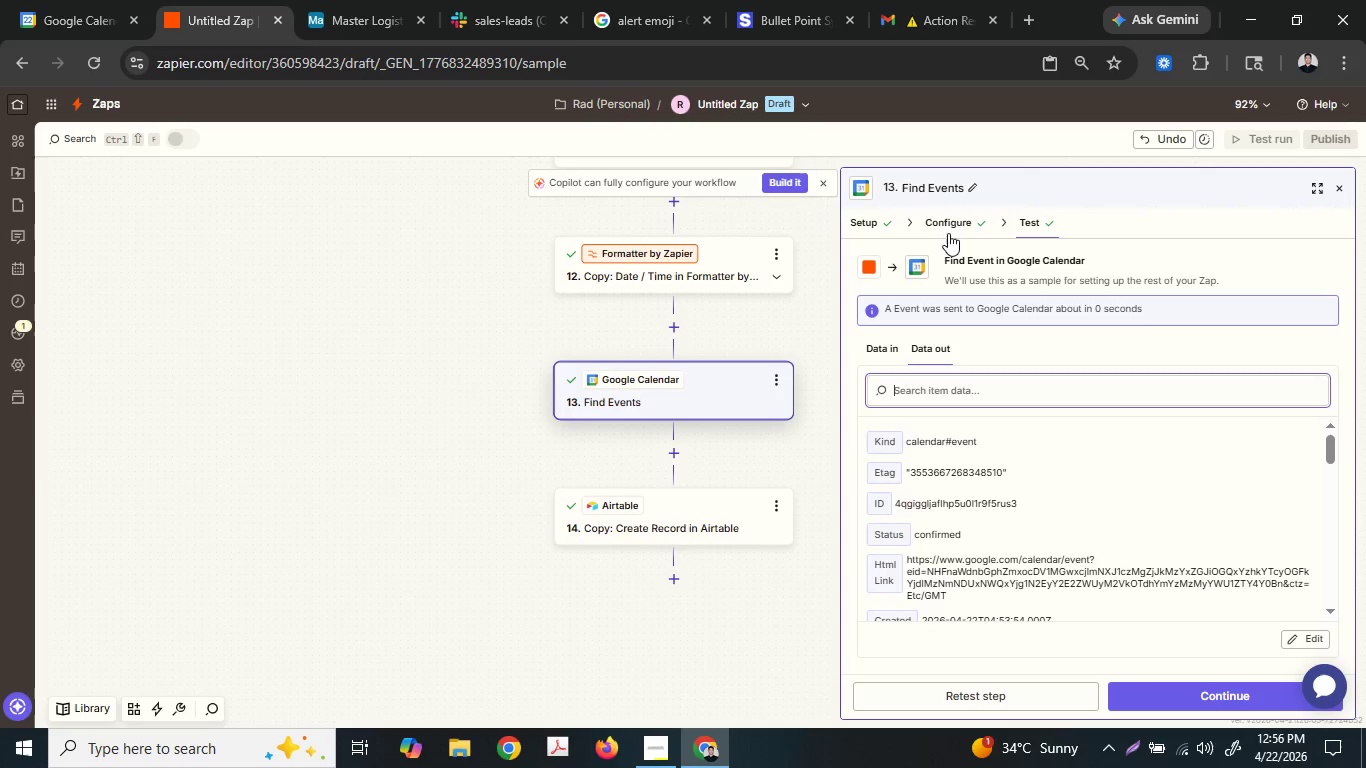 
left_click([948, 233])
 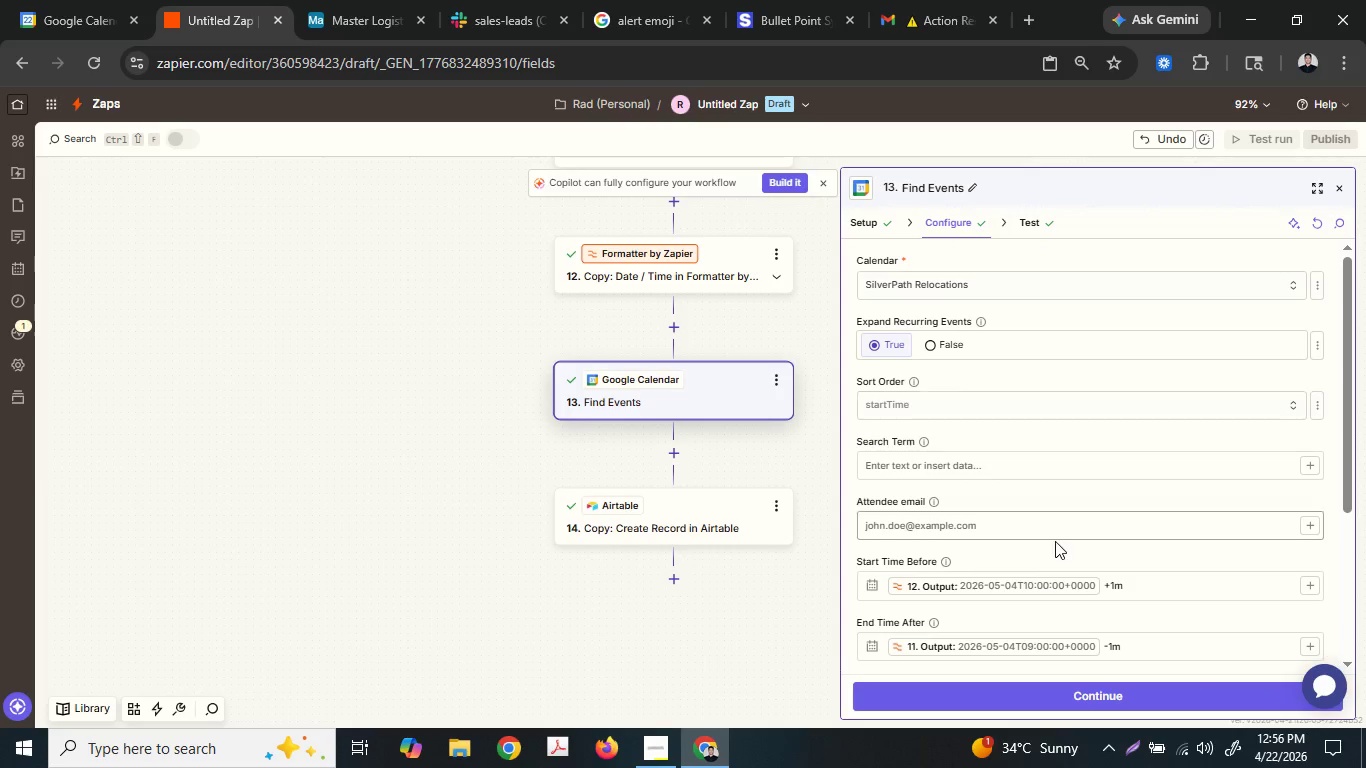 
scroll: coordinate [1058, 544], scroll_direction: down, amount: 1.0
 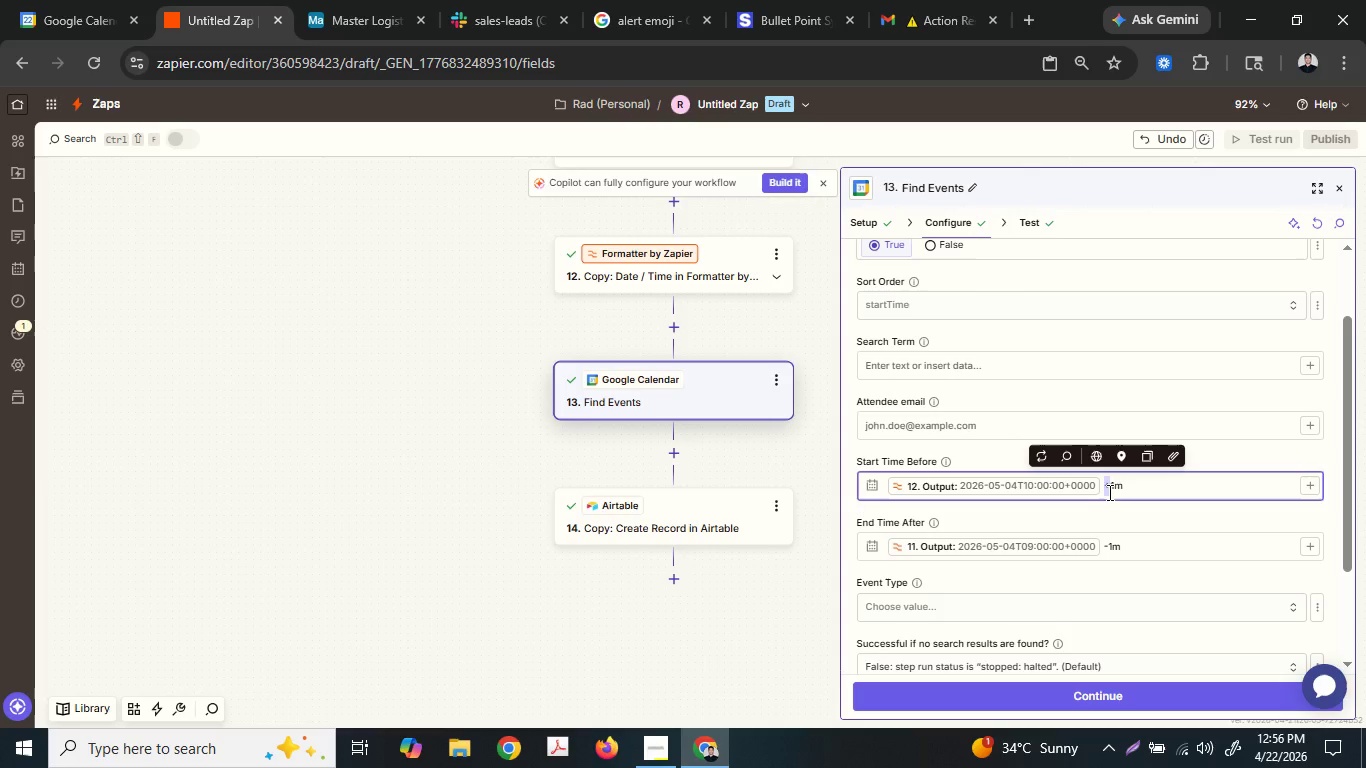 
key(NumpadSubtract)
 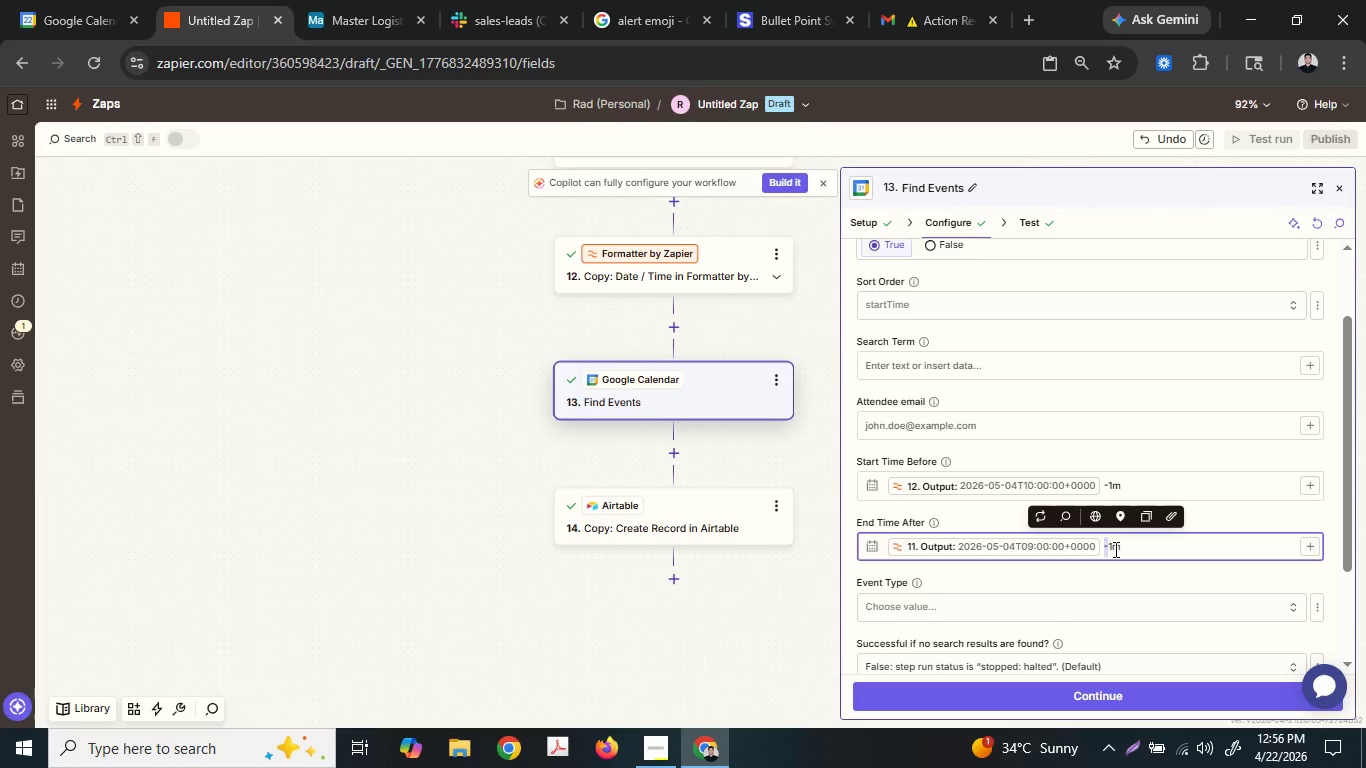 
key(NumpadAdd)
 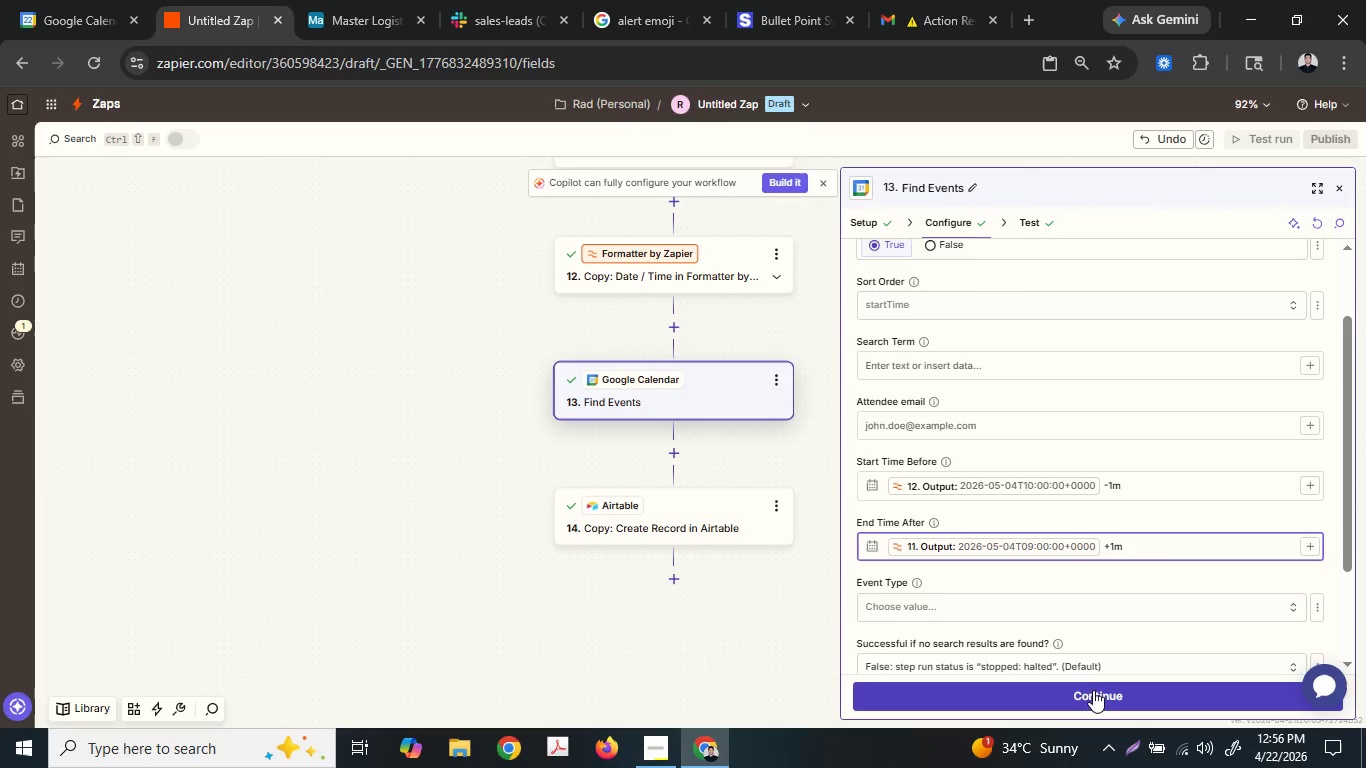 
left_click([1091, 699])
 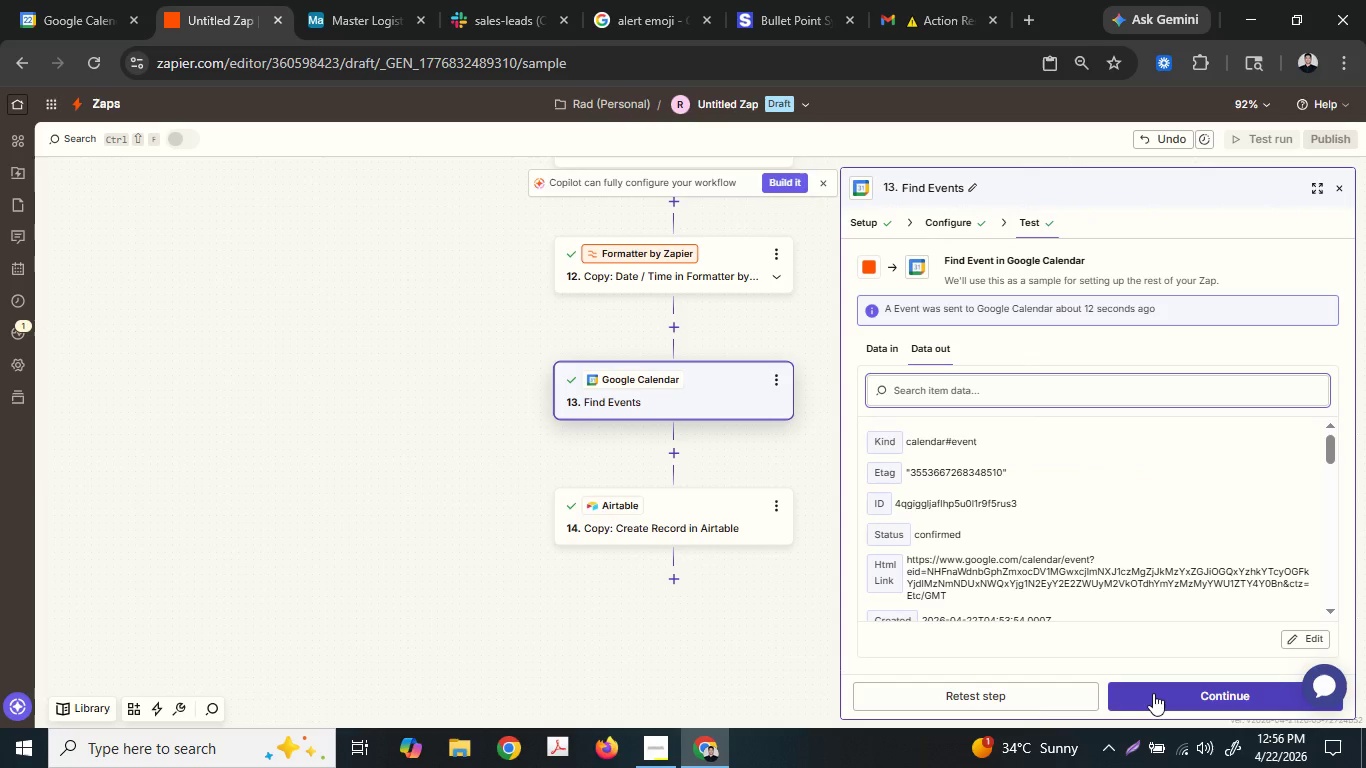 
left_click([1034, 685])
 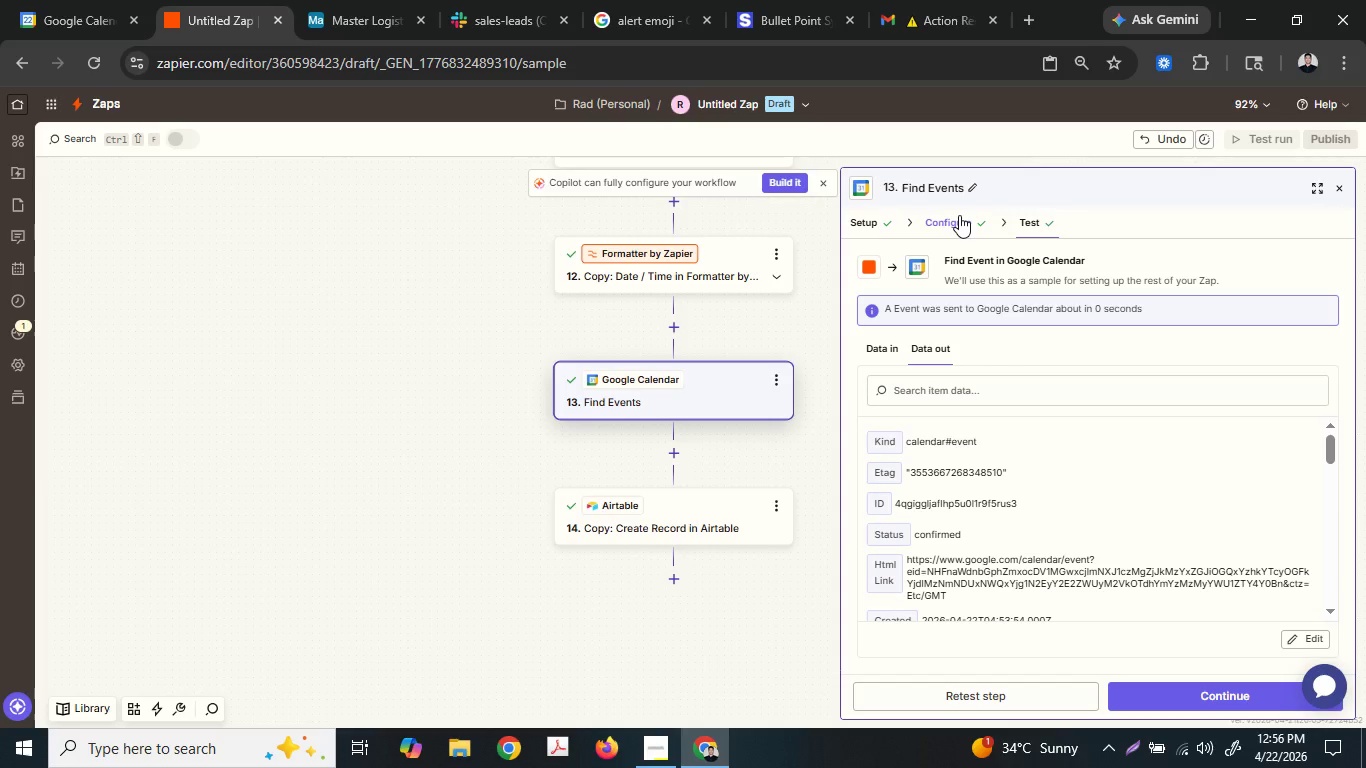 
scroll: coordinate [1084, 475], scroll_direction: down, amount: 2.0
 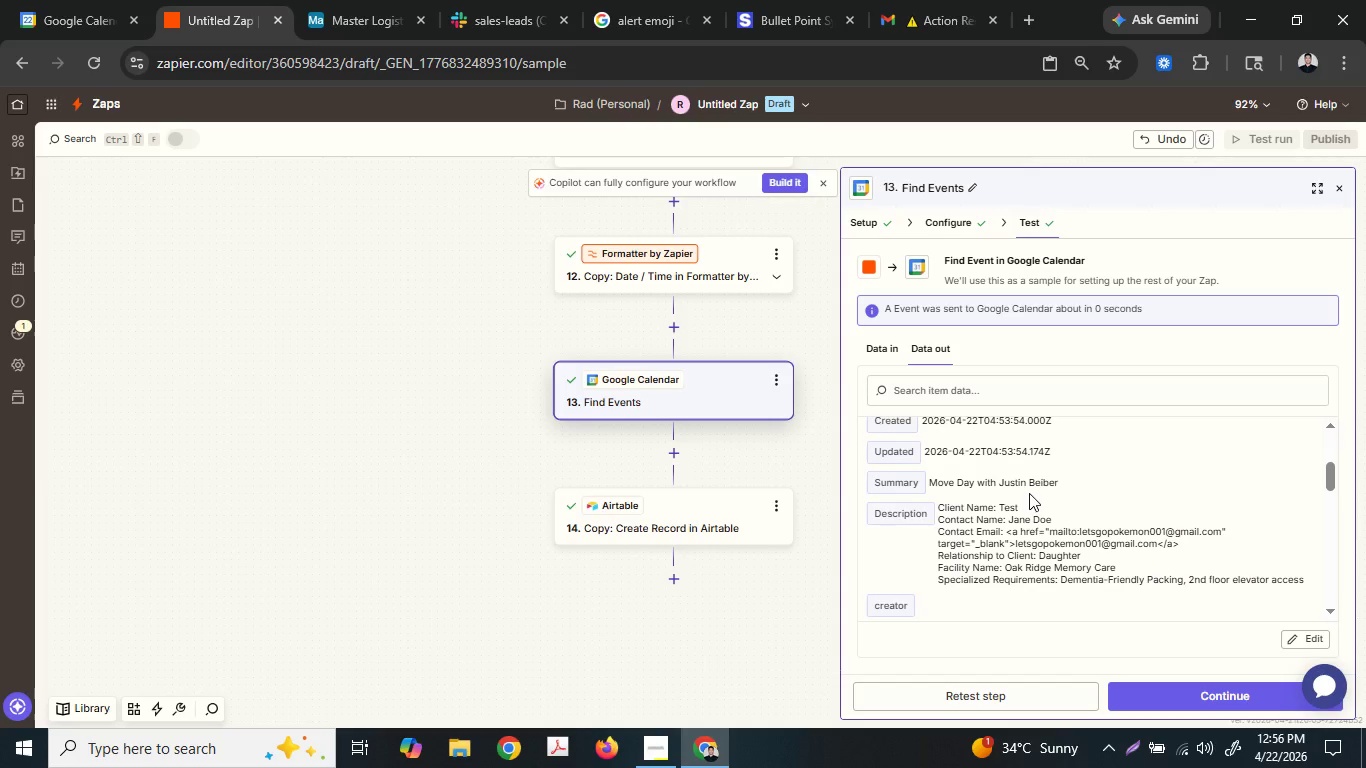 
scroll: coordinate [1030, 486], scroll_direction: up, amount: 1.0
 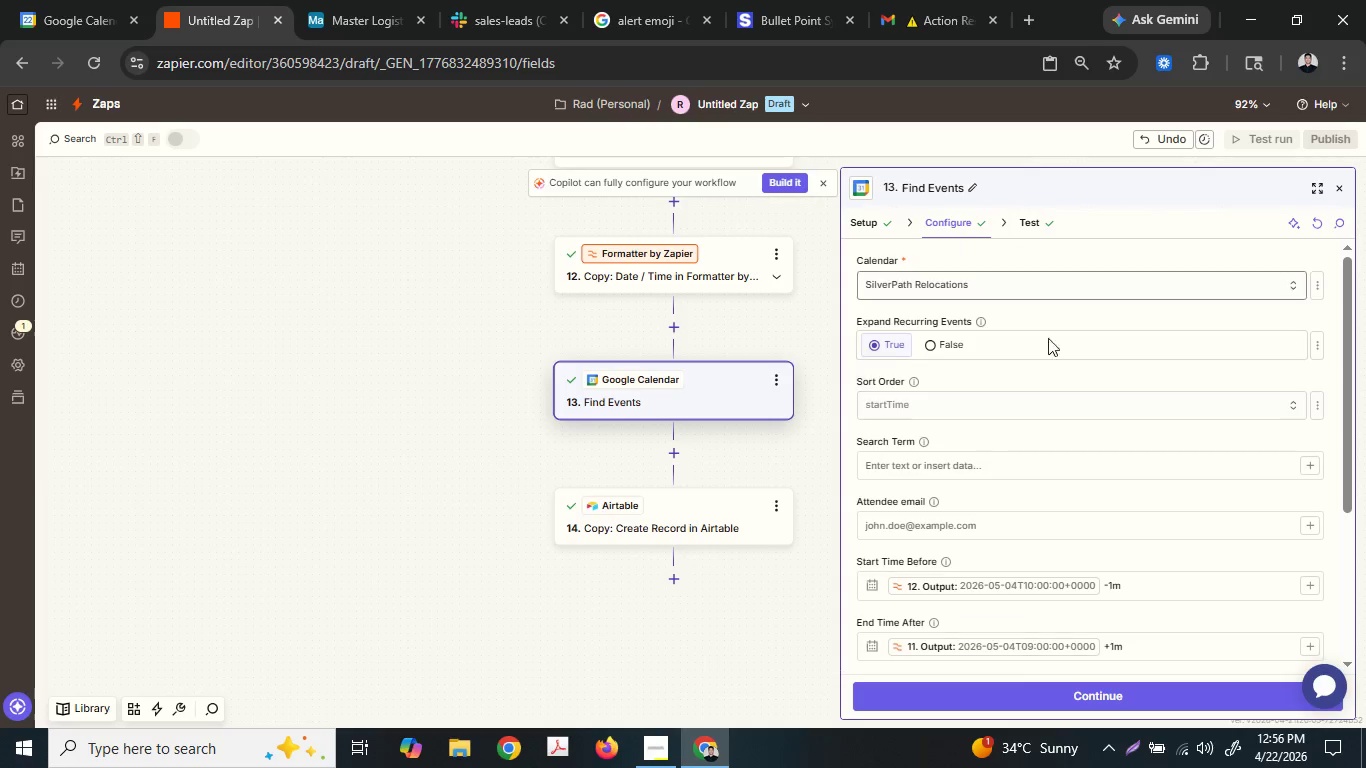 
scroll: coordinate [1150, 494], scroll_direction: down, amount: 2.0
 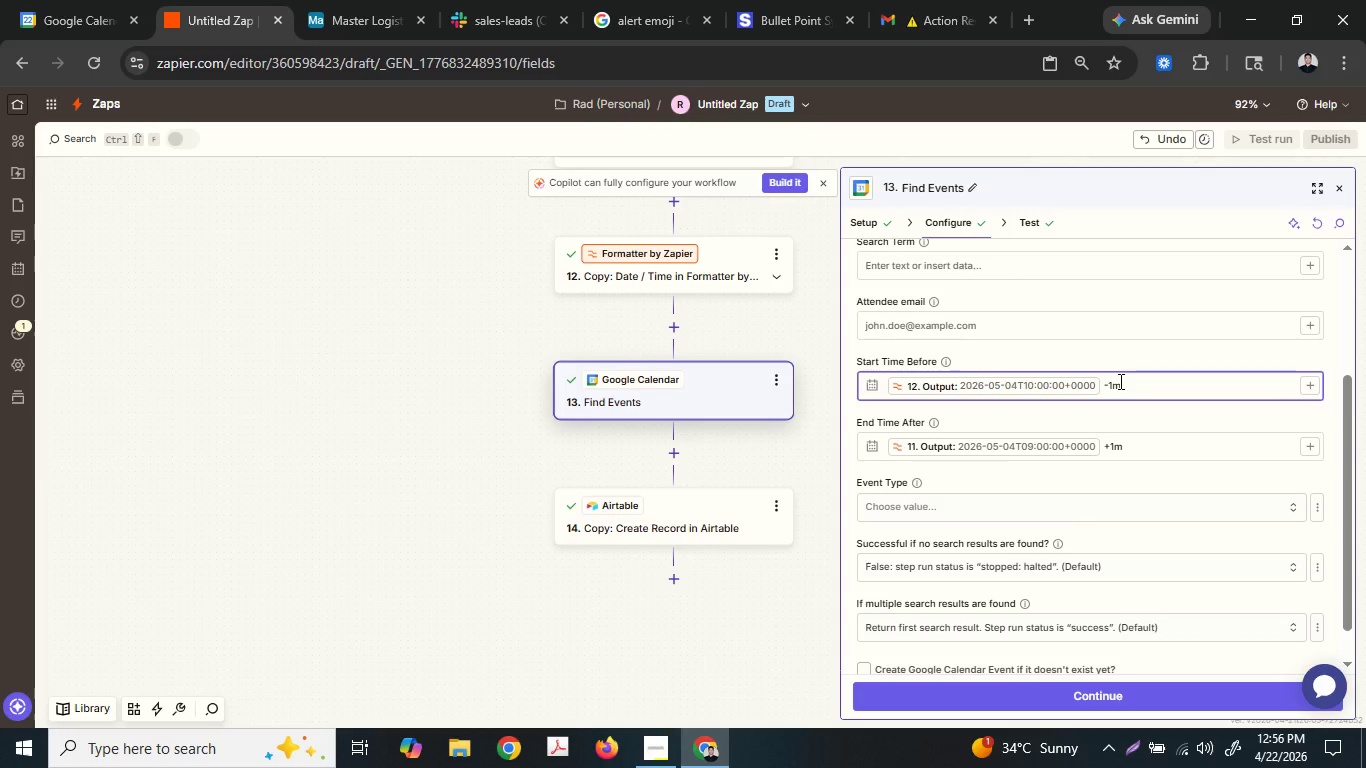 
wait(5.69)
 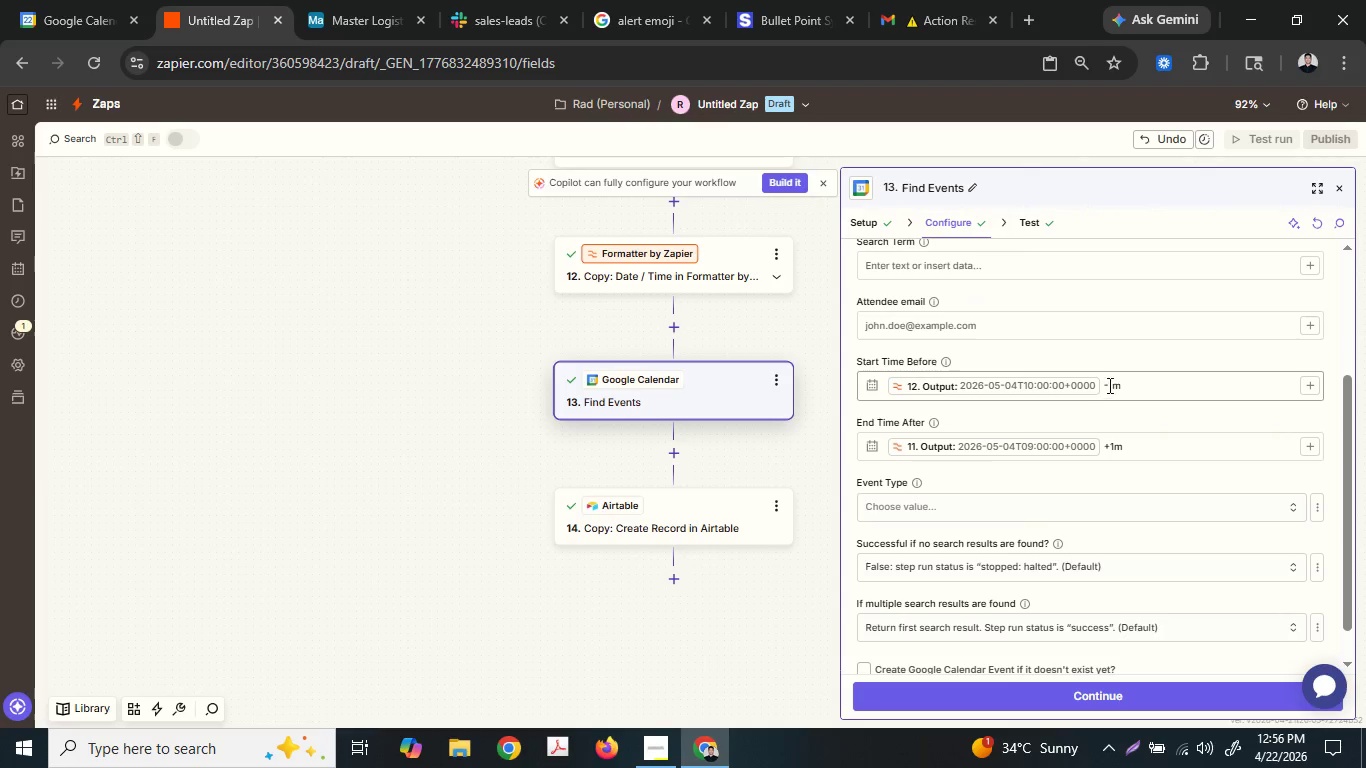 
key(Backspace)
 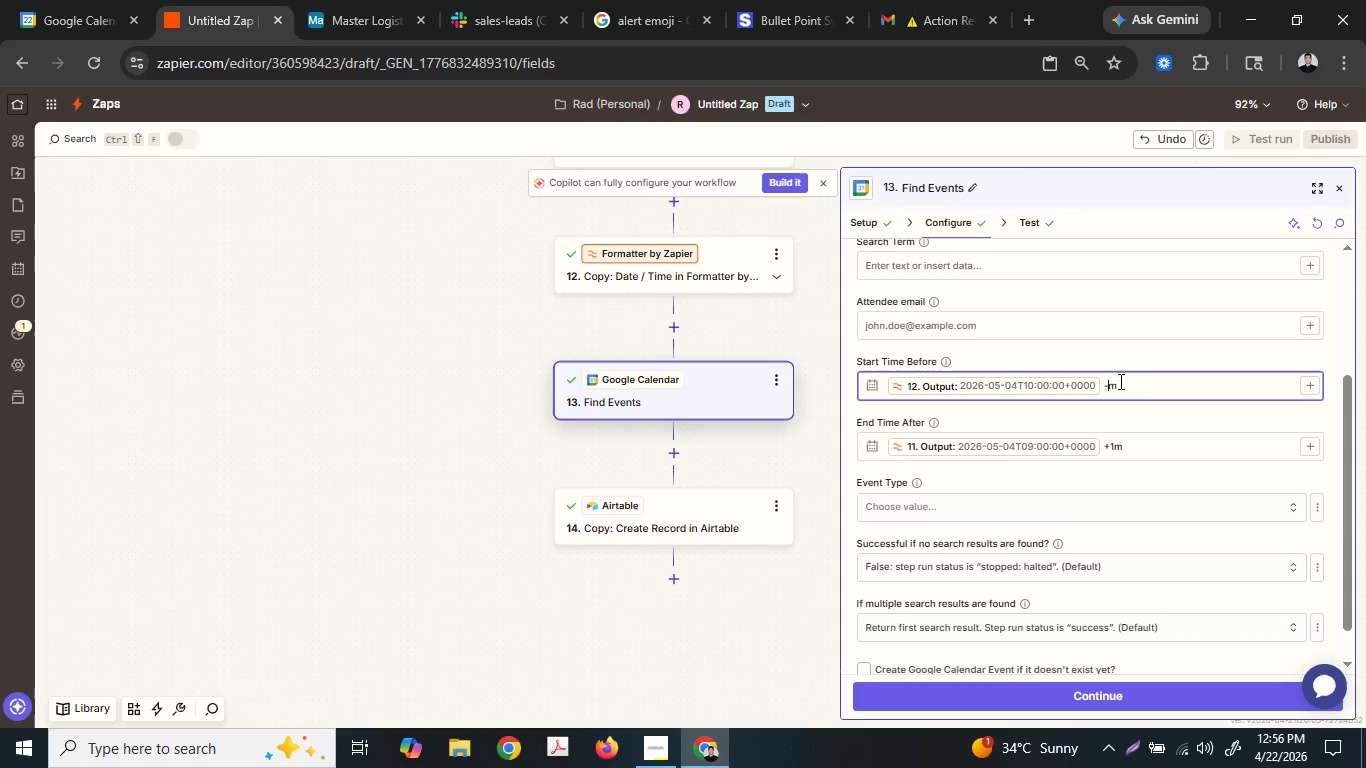 
key(Shift+ShiftLeft)
 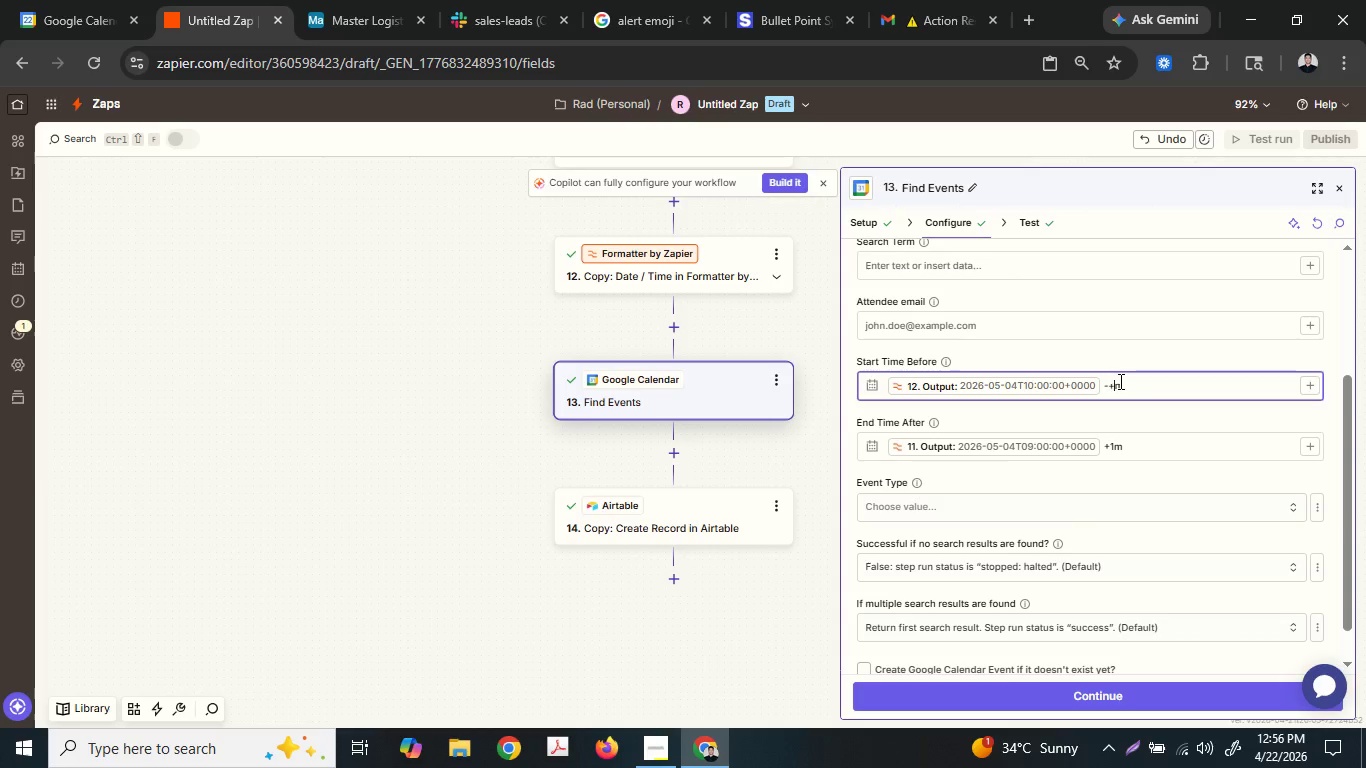 
key(Shift+Equal)
 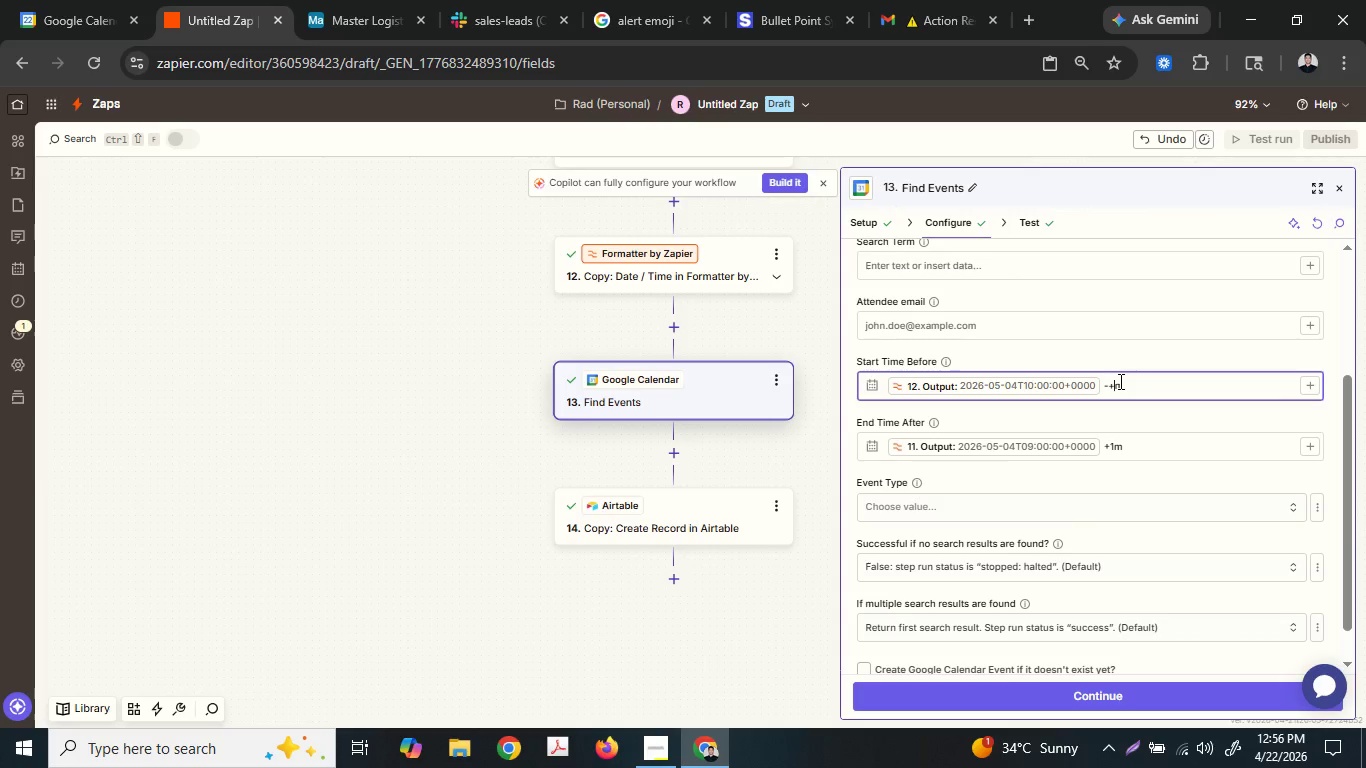 
key(Backspace)
 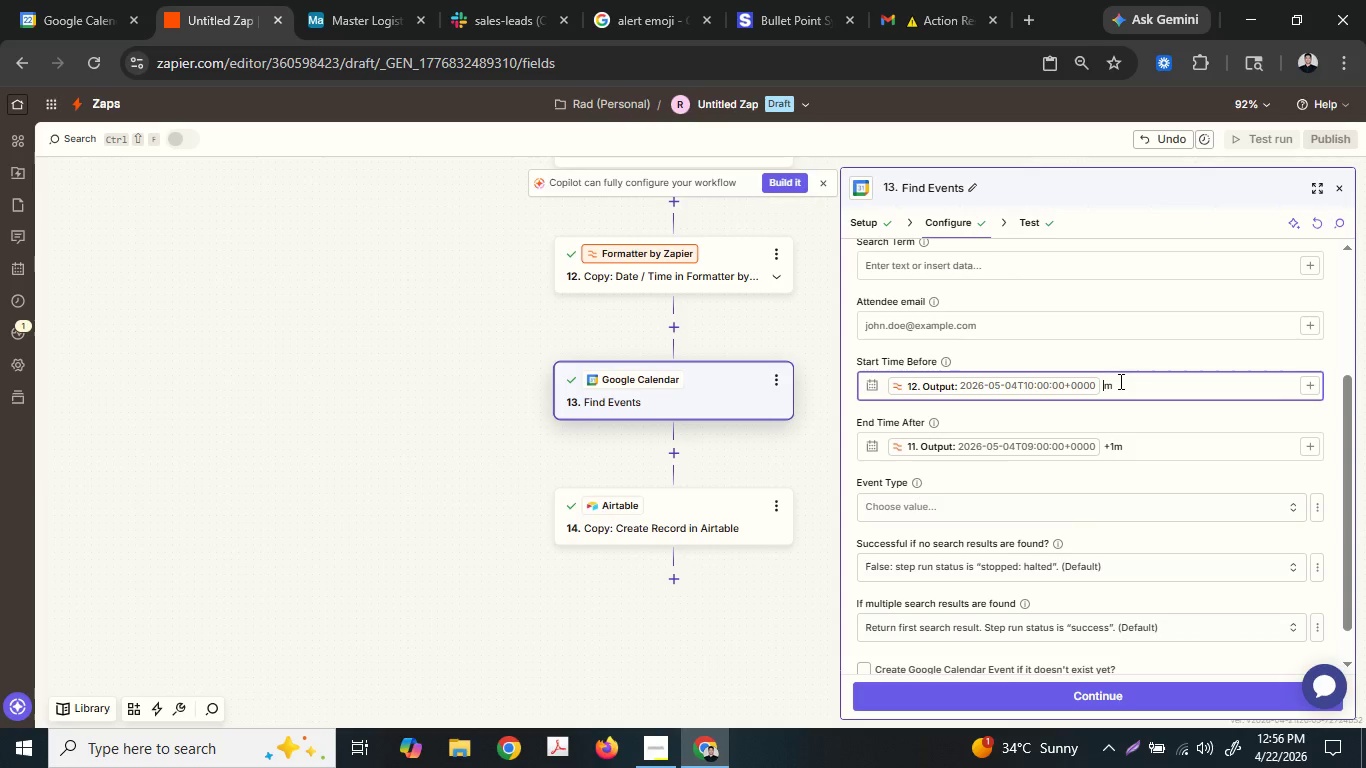 
key(Backspace)
 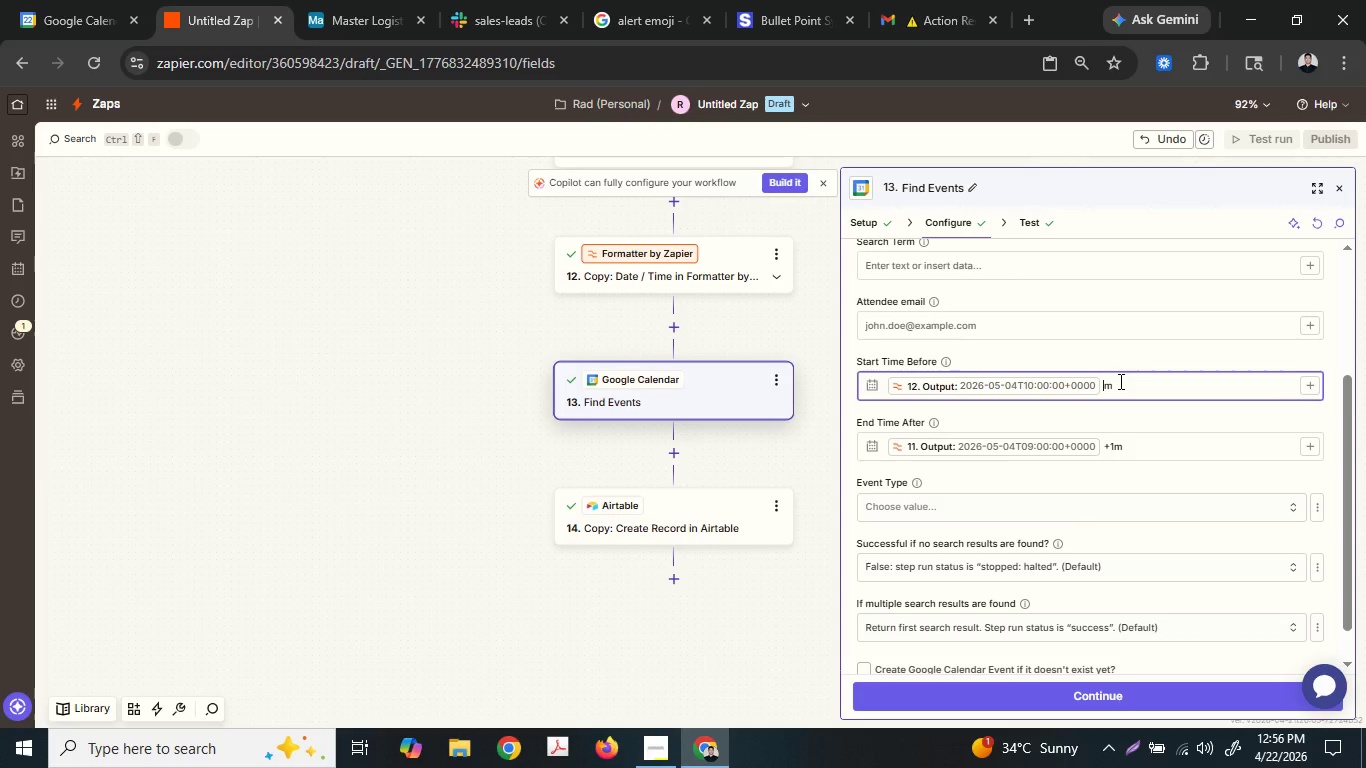 
key(Shift+Minus)
 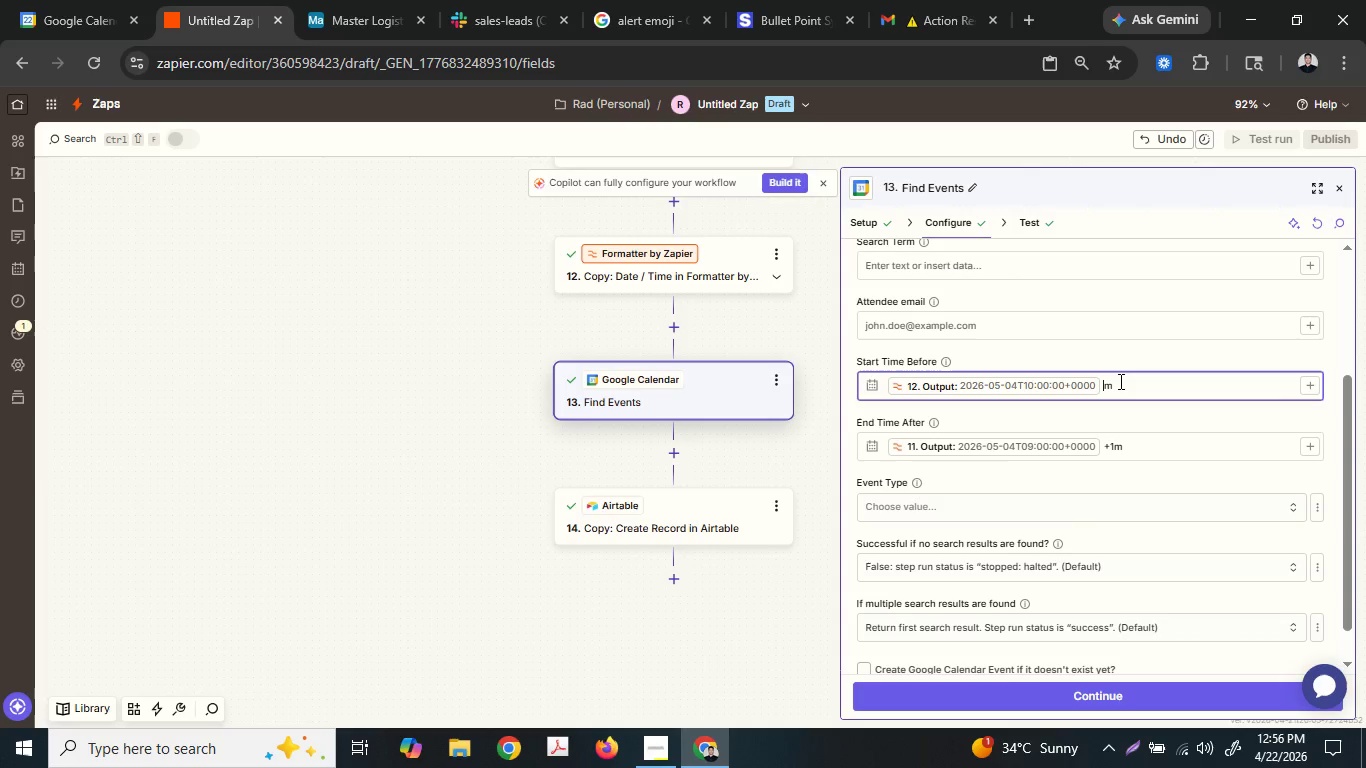 
key(Shift+Backspace)
 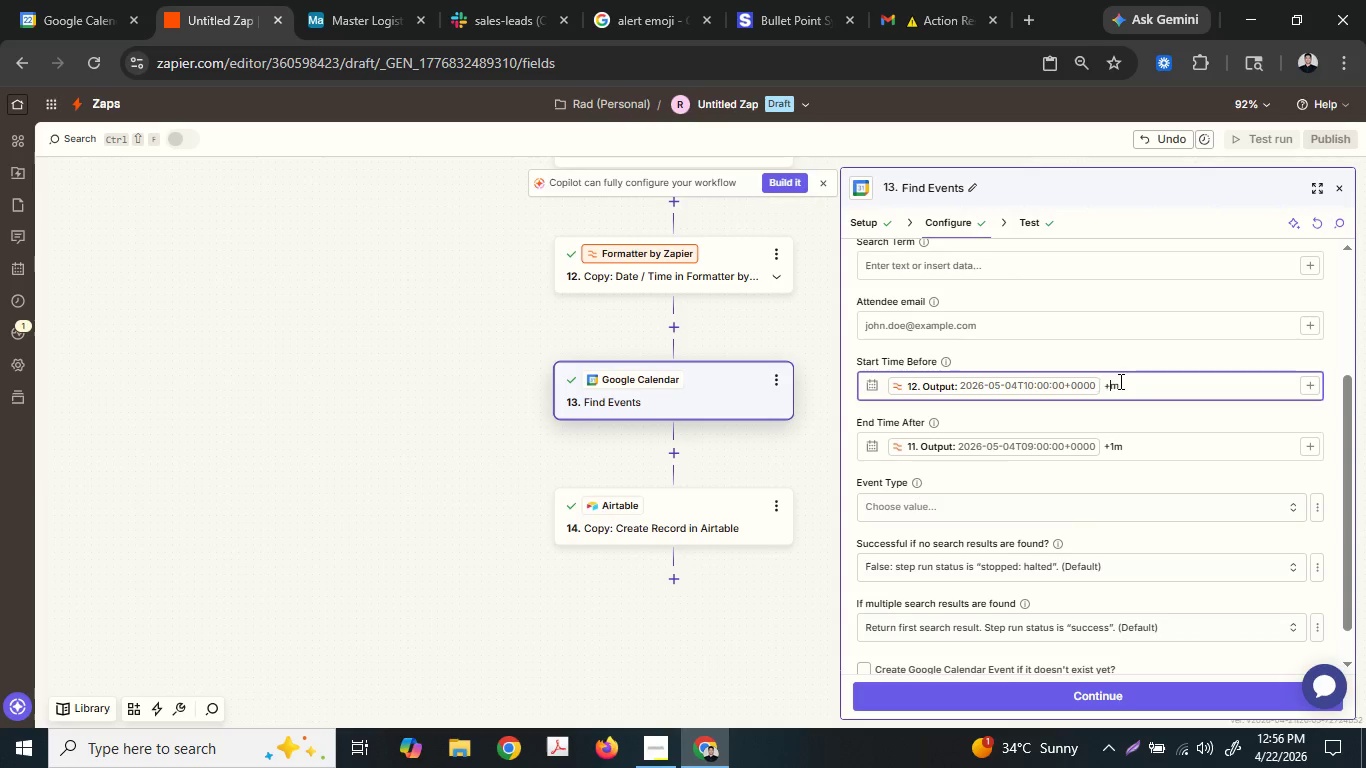 
key(Shift+Equal)
 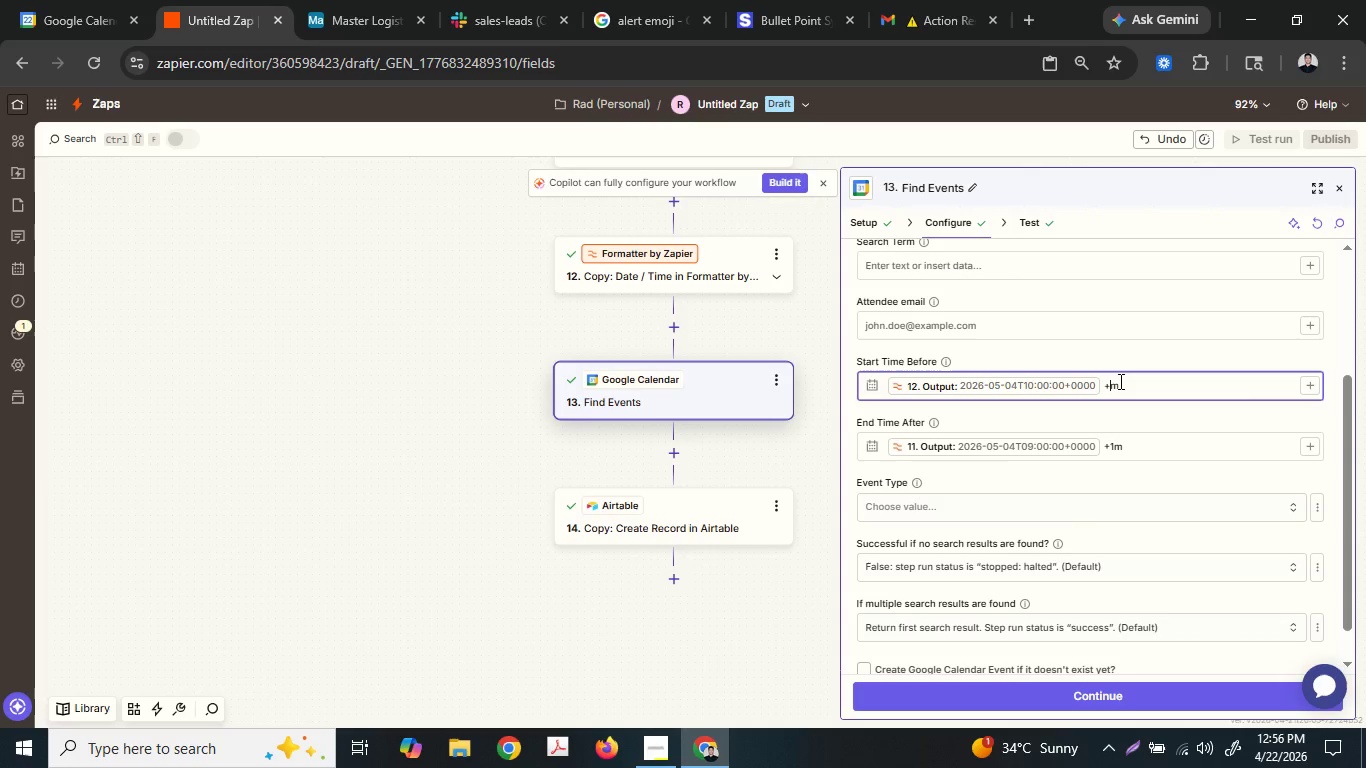 
key(2)
 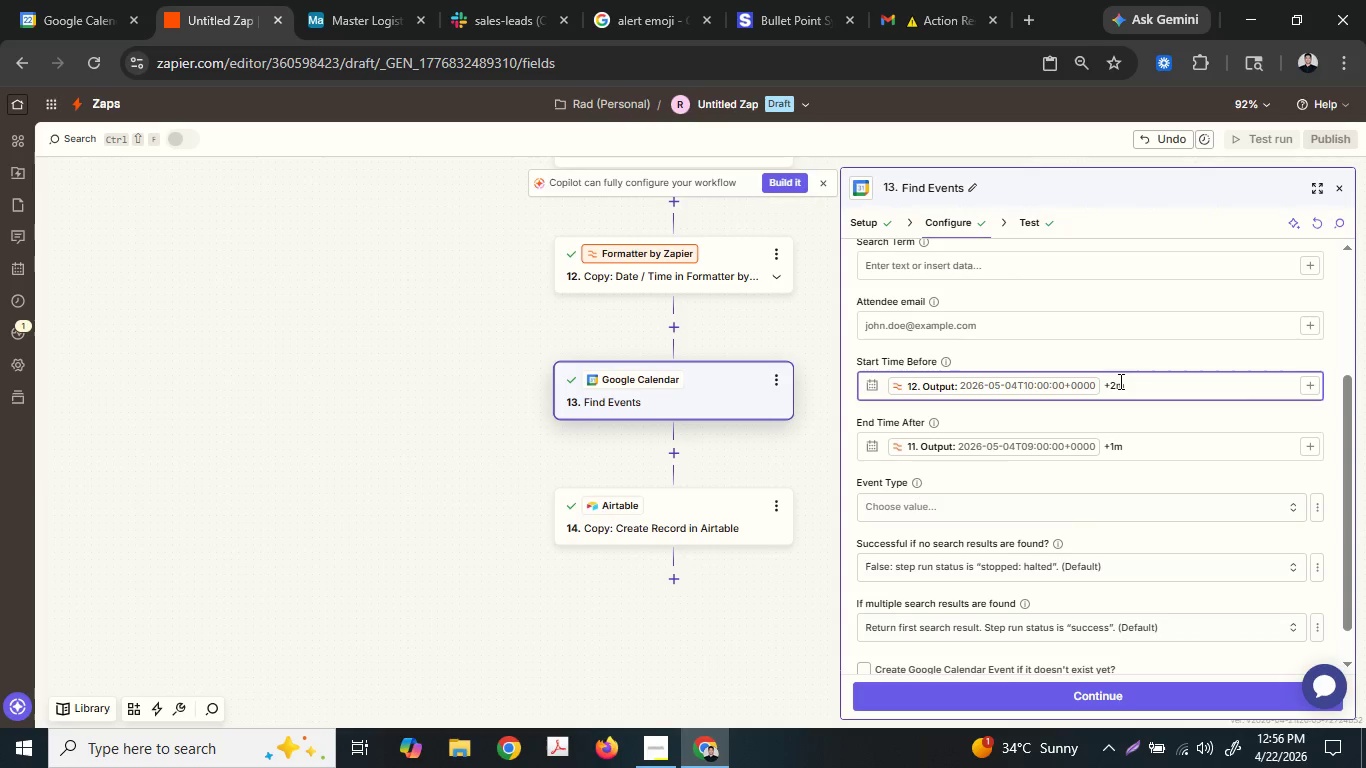 
key(Backspace)
 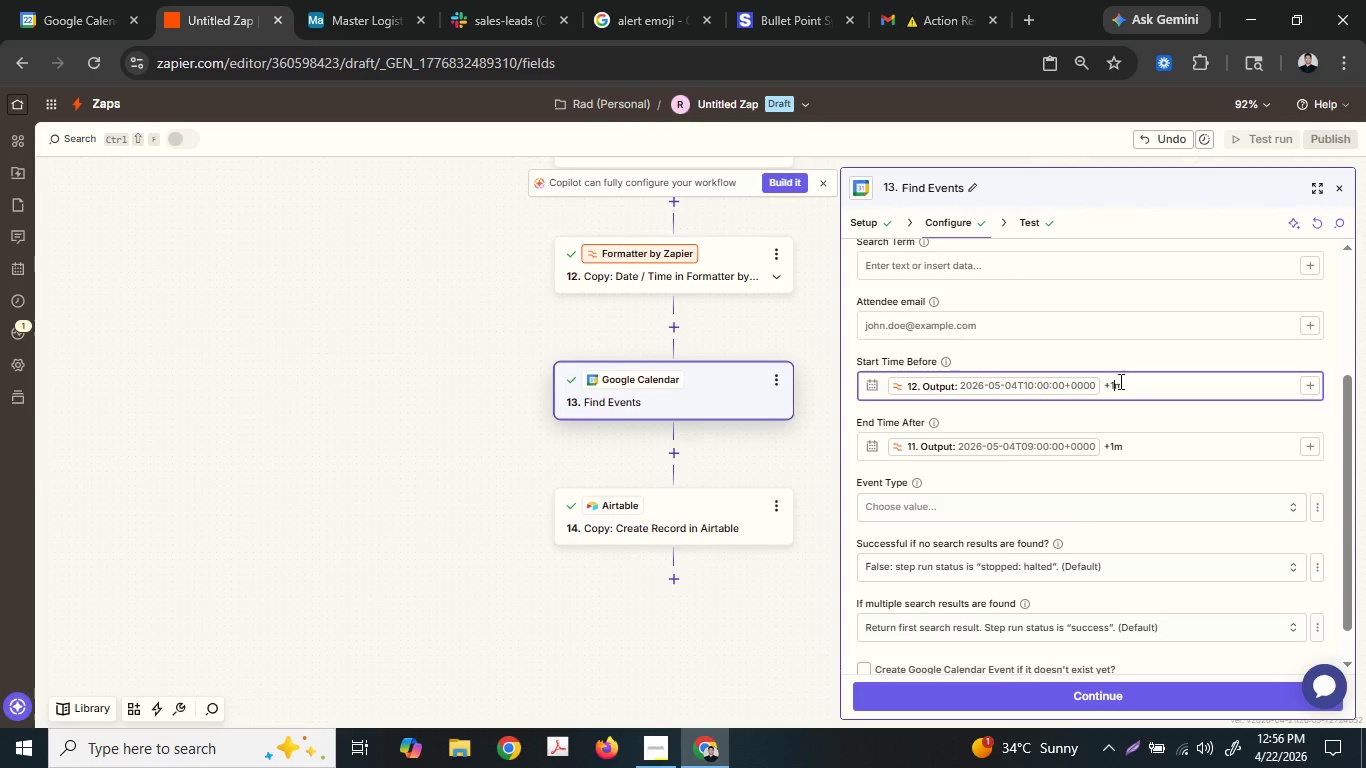 
key(1)
 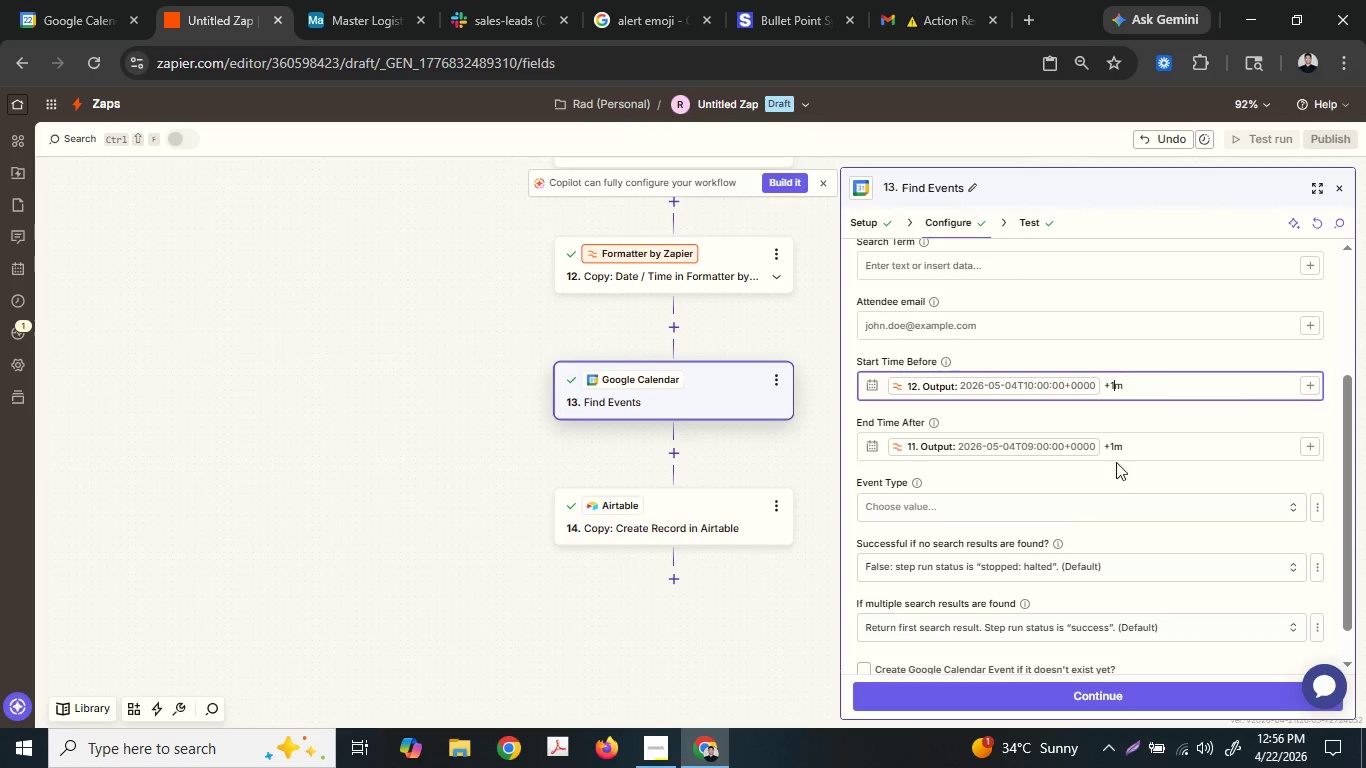 
left_click([1114, 445])
 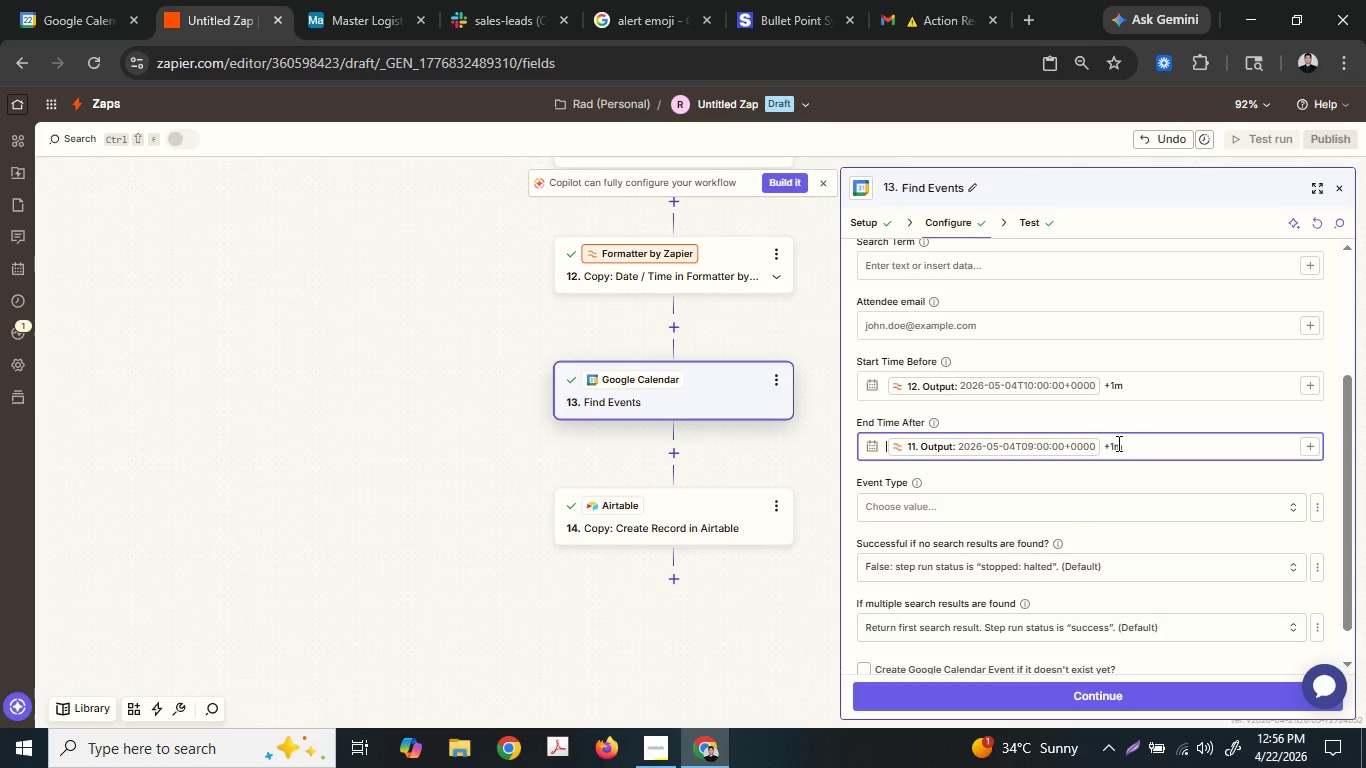 
left_click([1117, 443])
 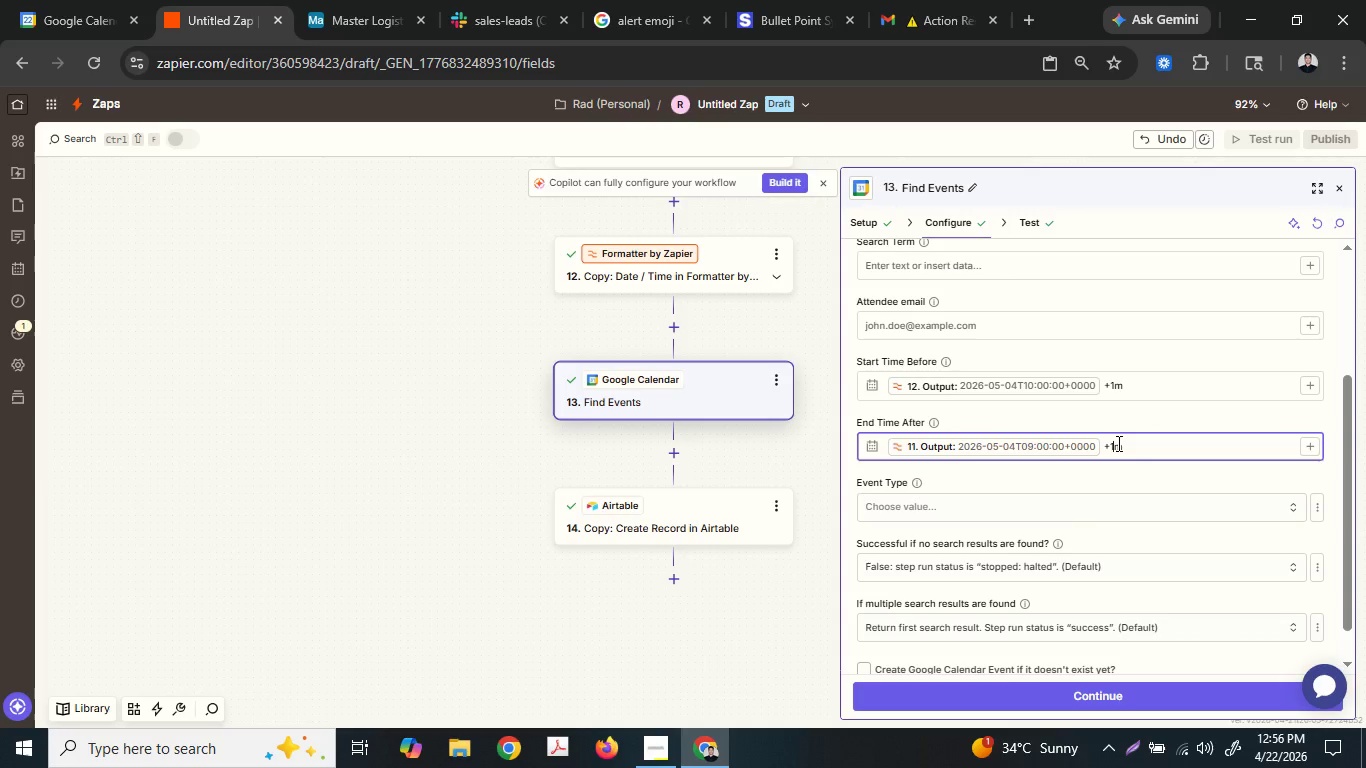 
key(Backspace)
 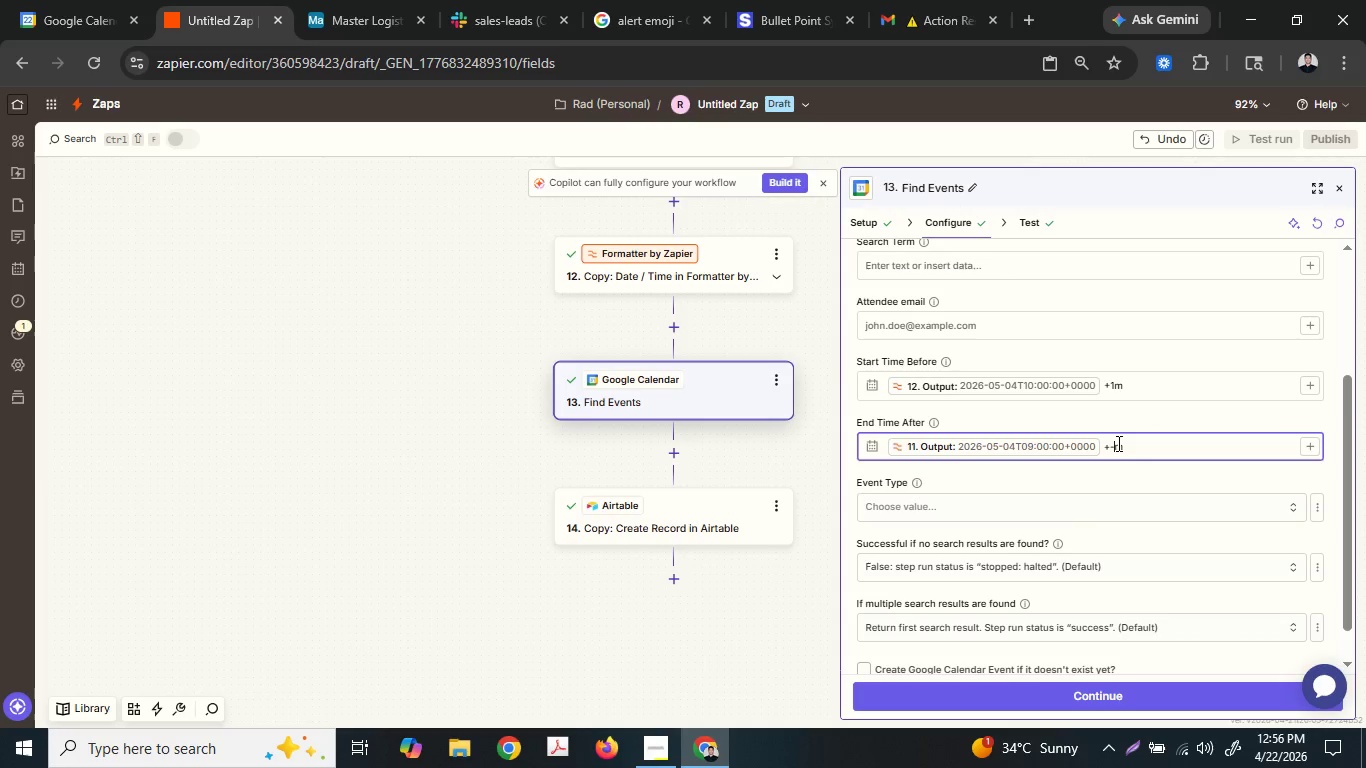 
key(Minus)
 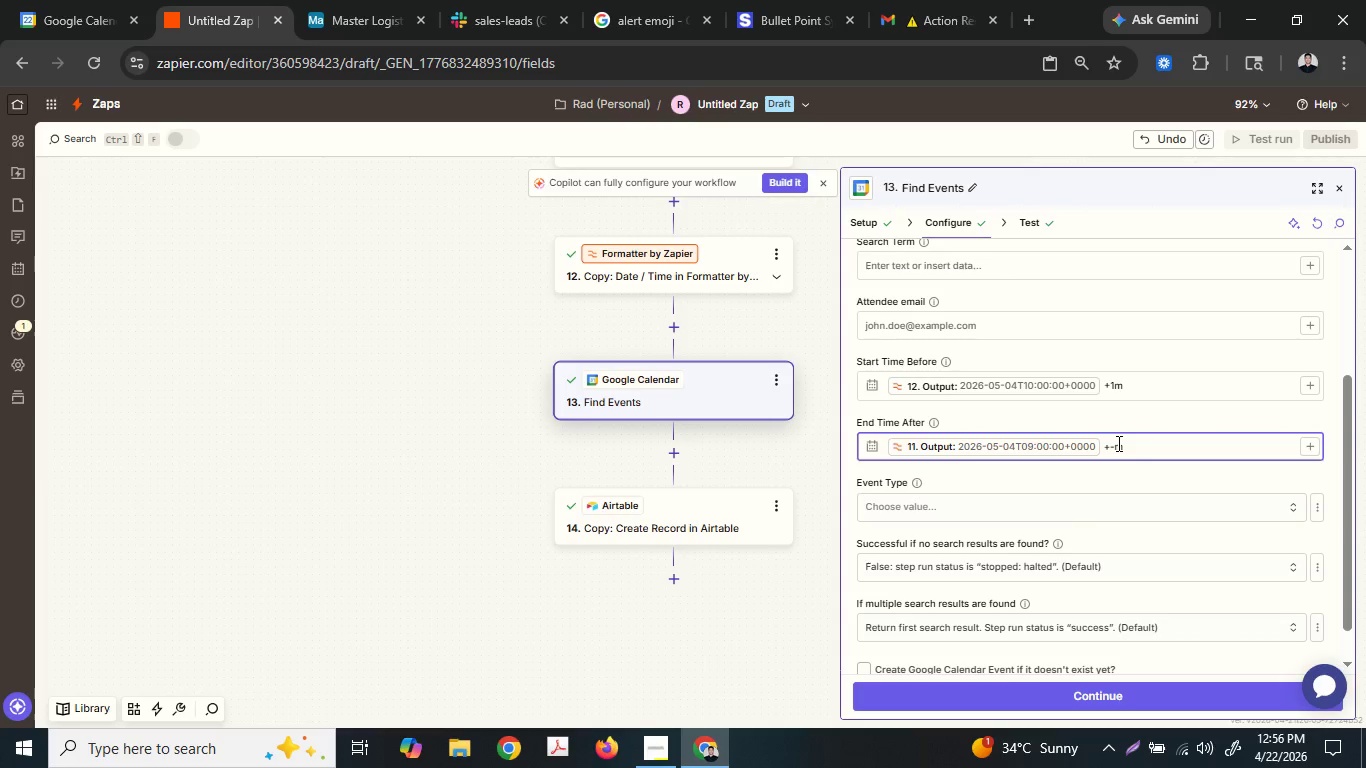 
key(Backspace)
 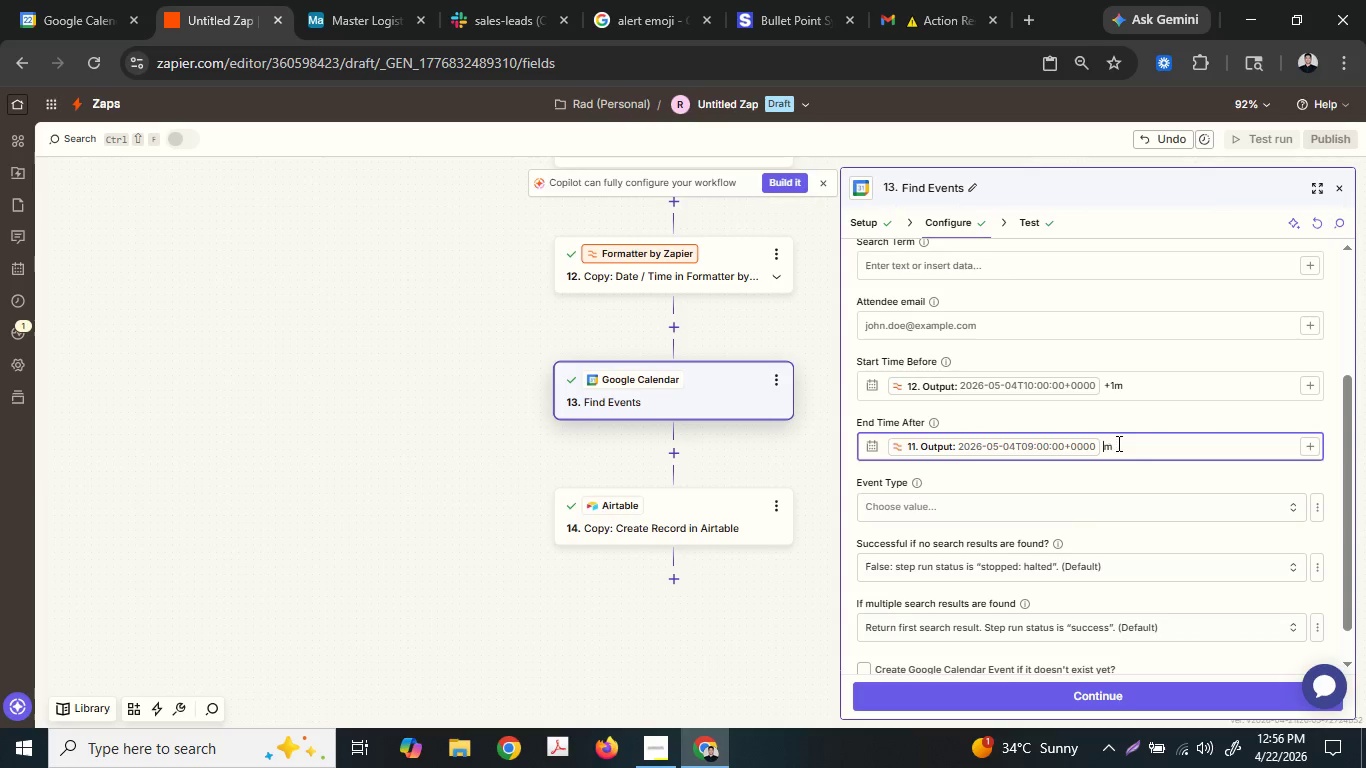 
key(Backspace)
 